 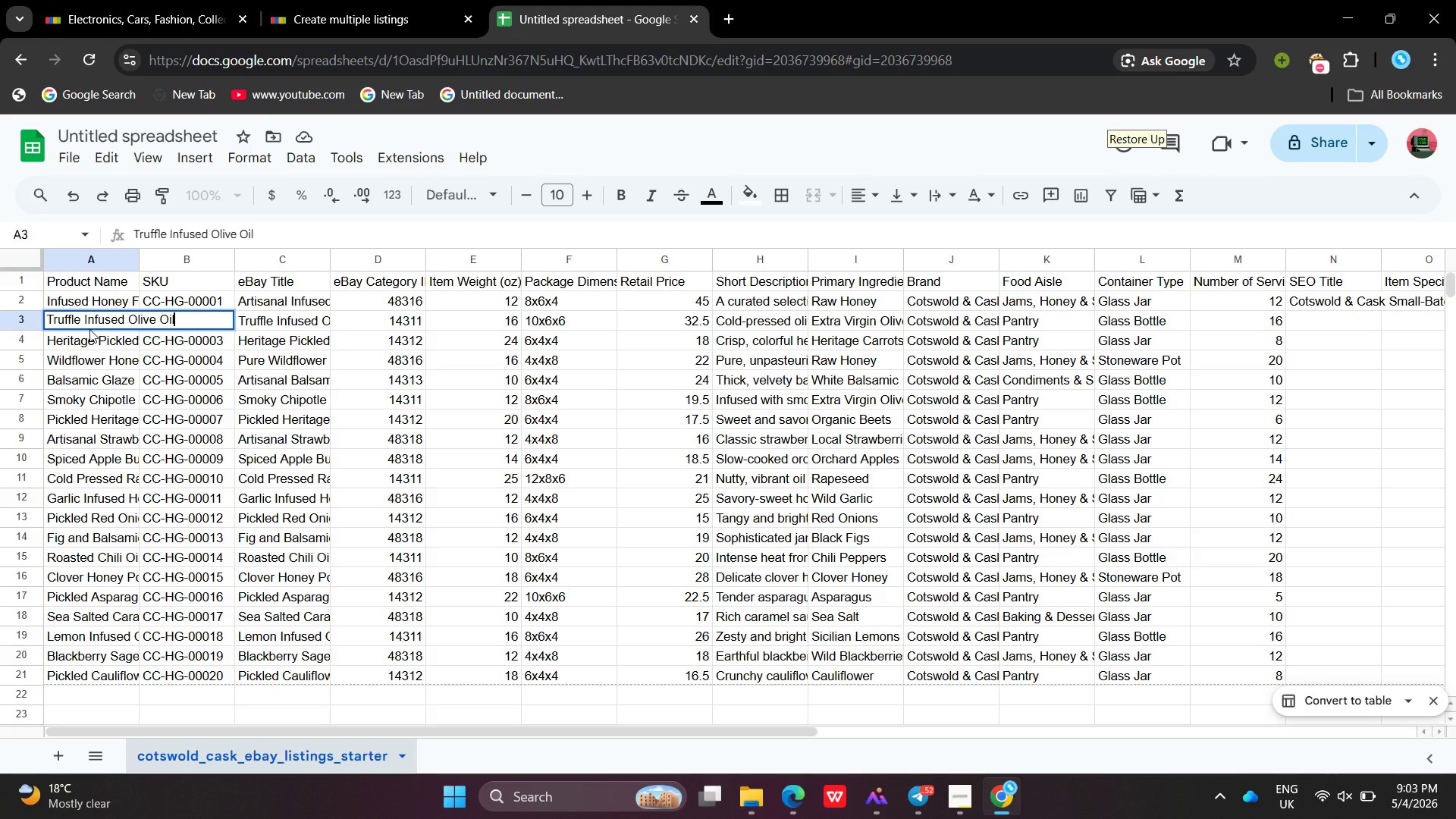 
left_click([1360, 322])
 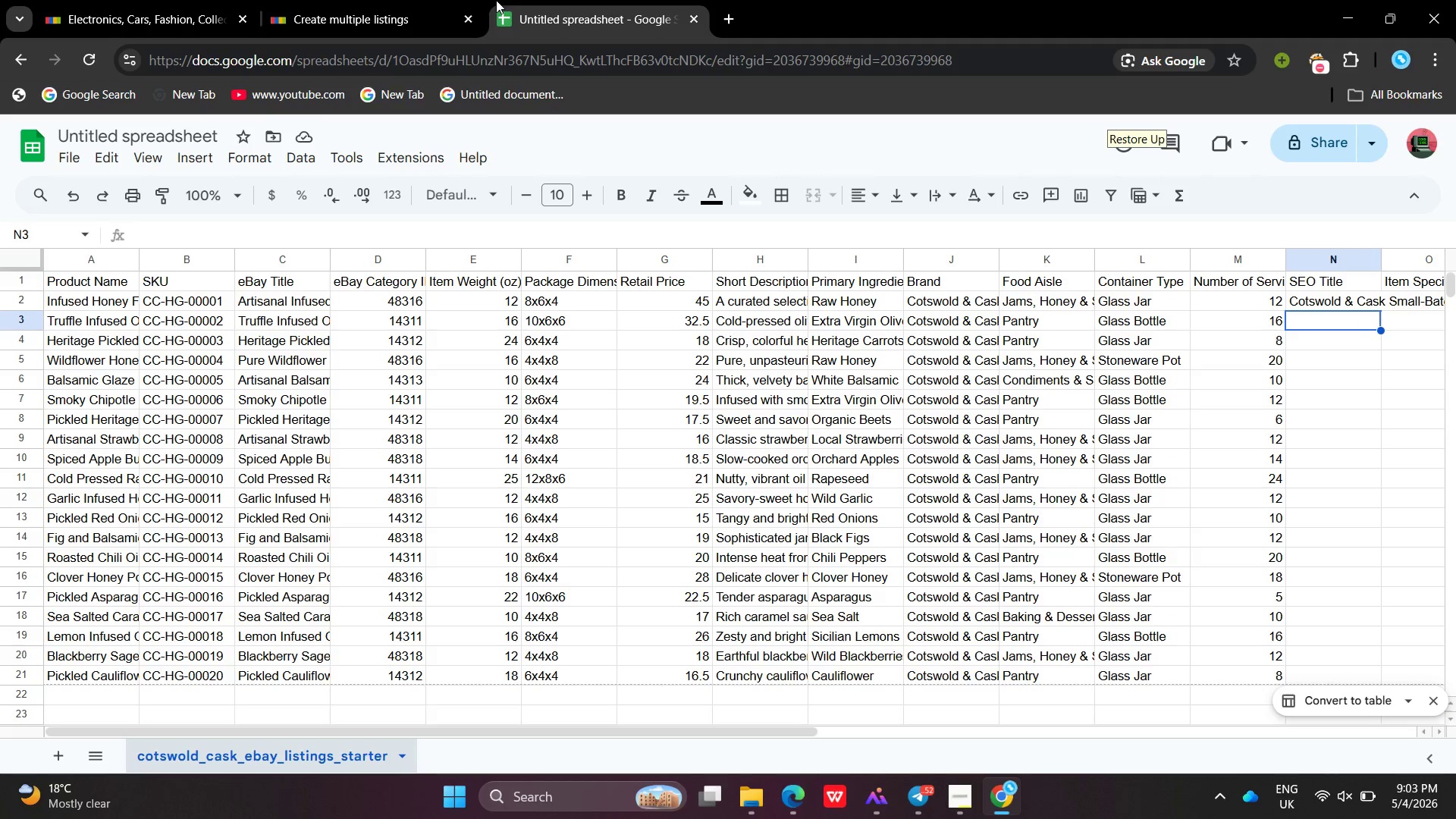 
left_click([365, 0])
 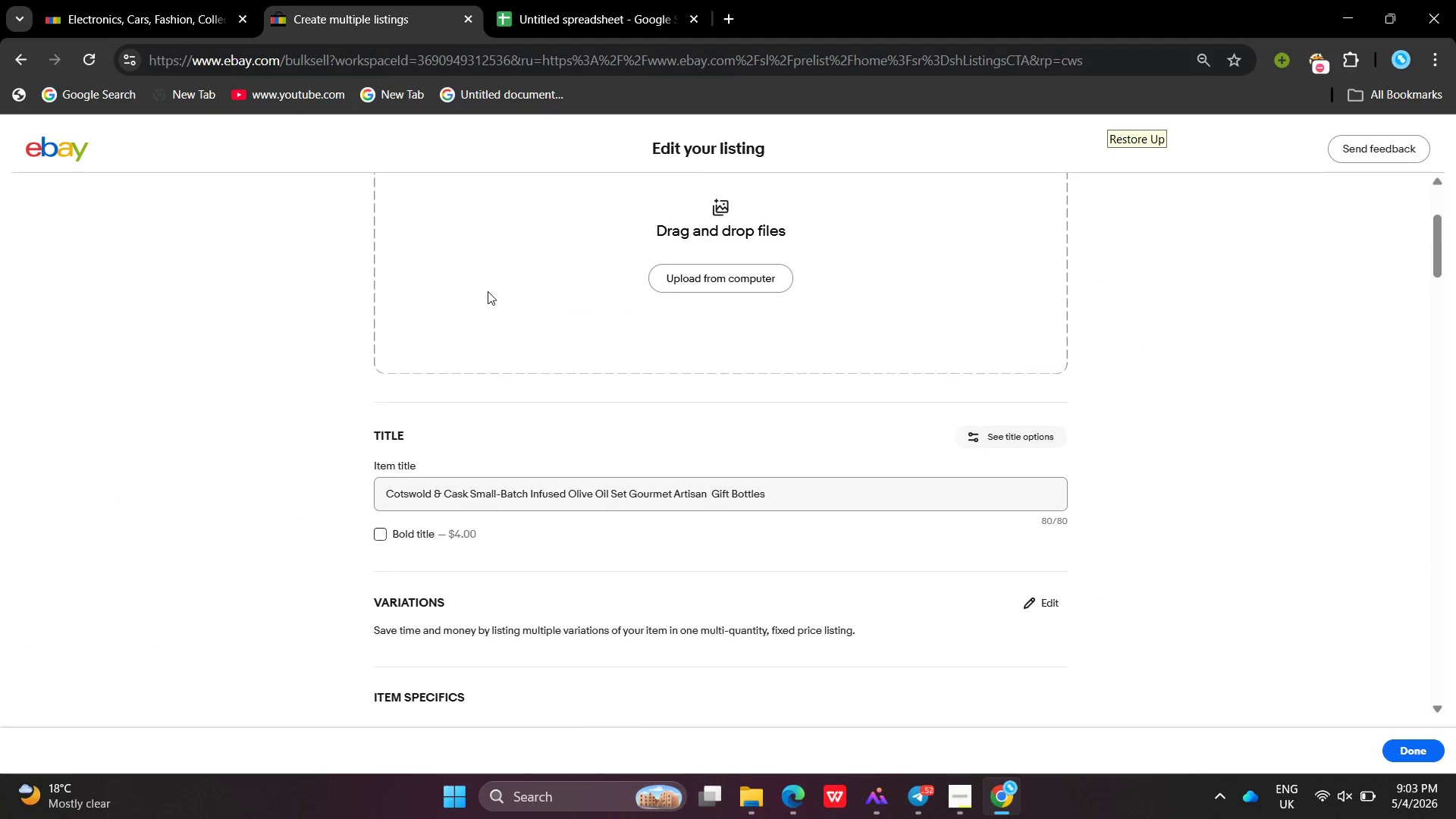 
left_click_drag(start_coordinate=[817, 543], to_coordinate=[300, 545])
 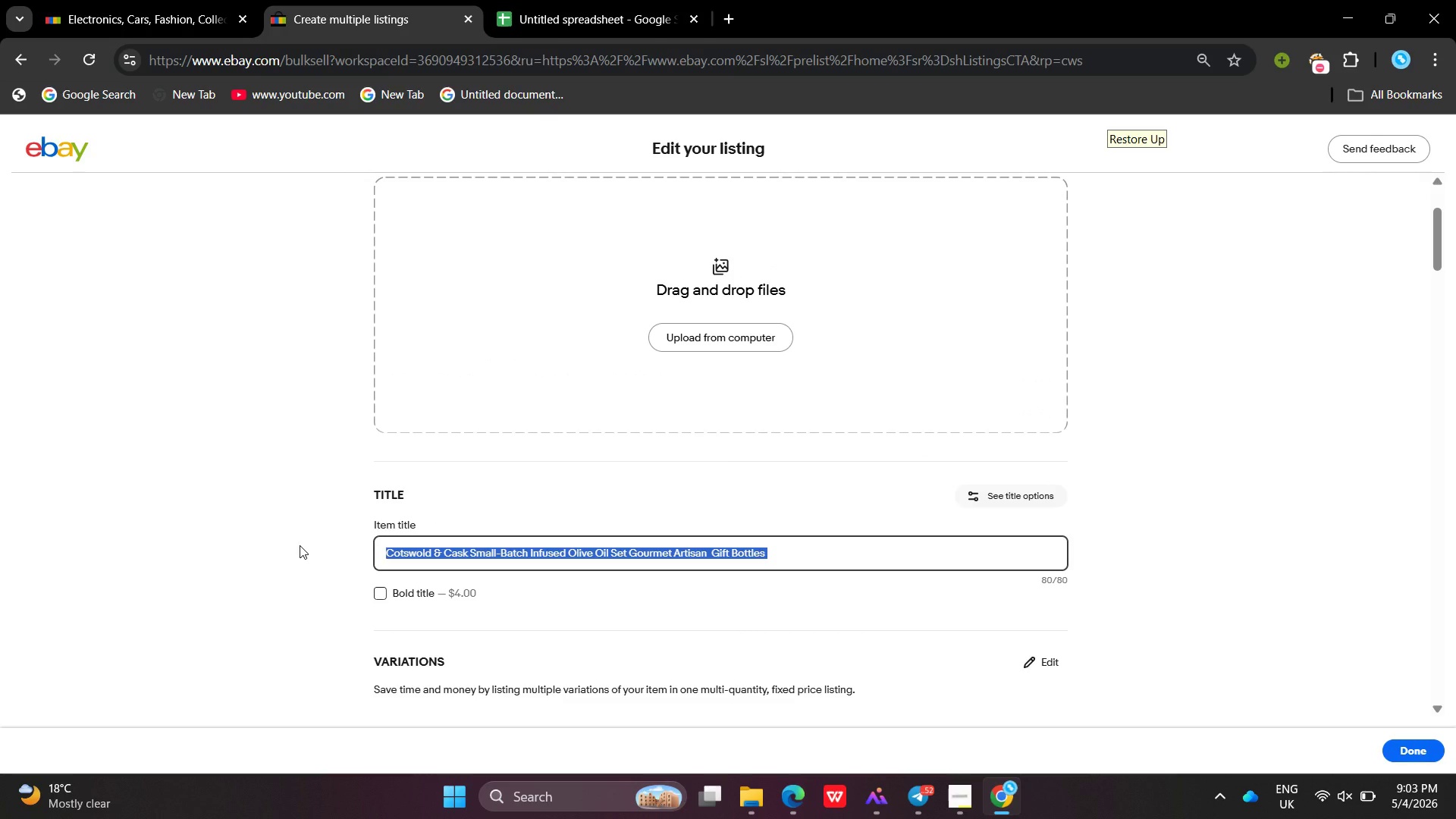 
key(Control+C)
 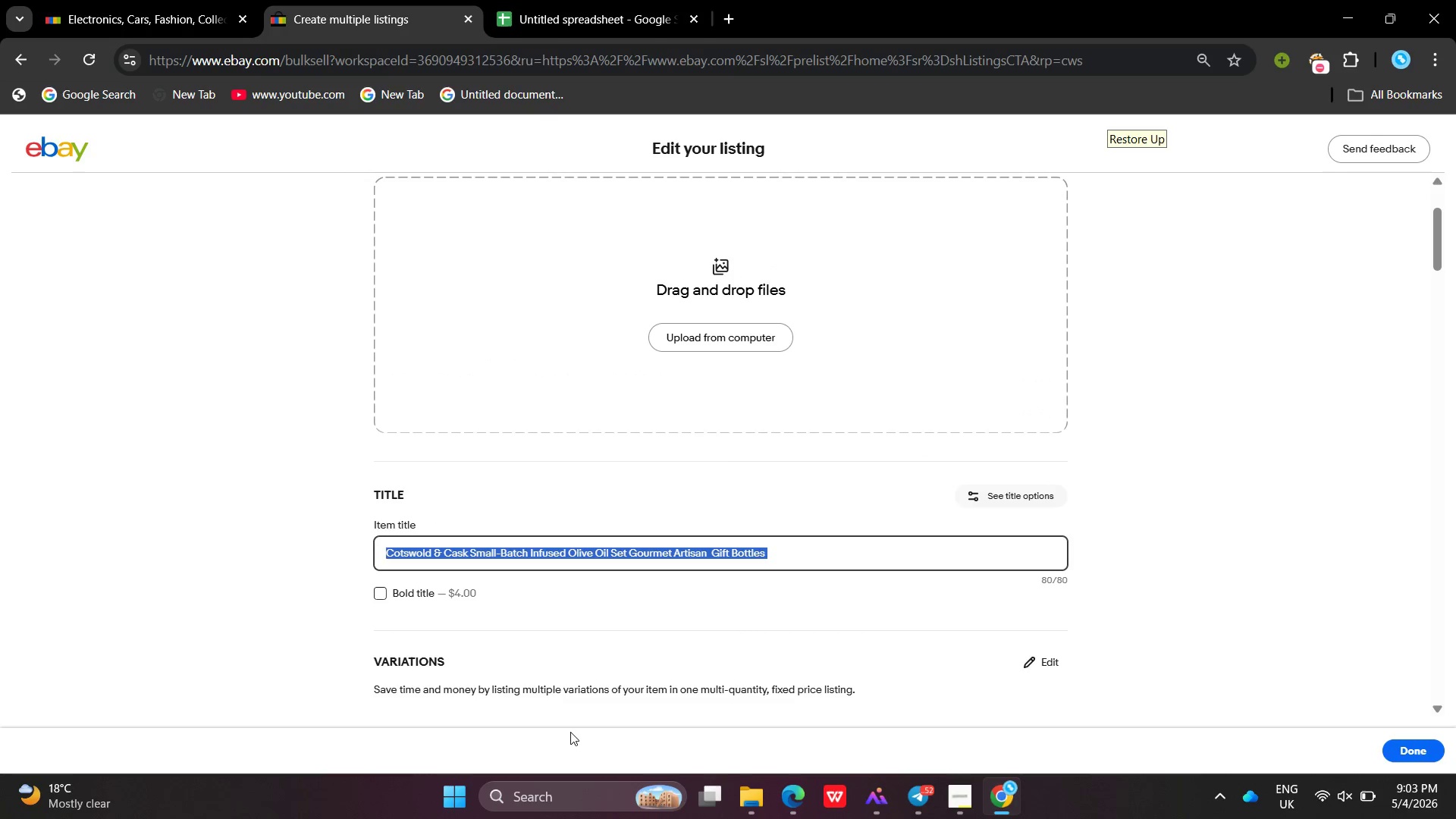 
wait(6.0)
 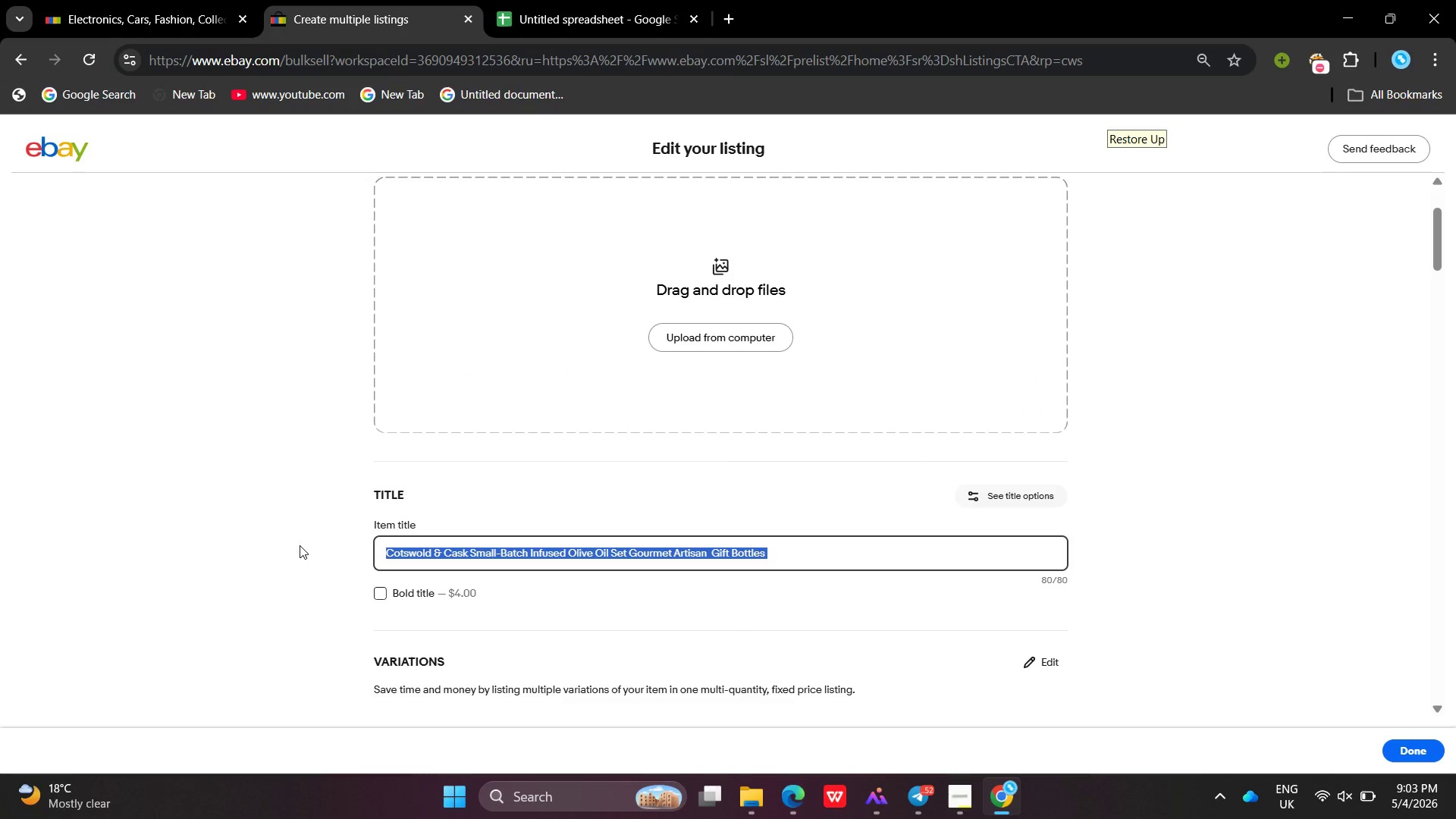 
left_click([655, 23])
 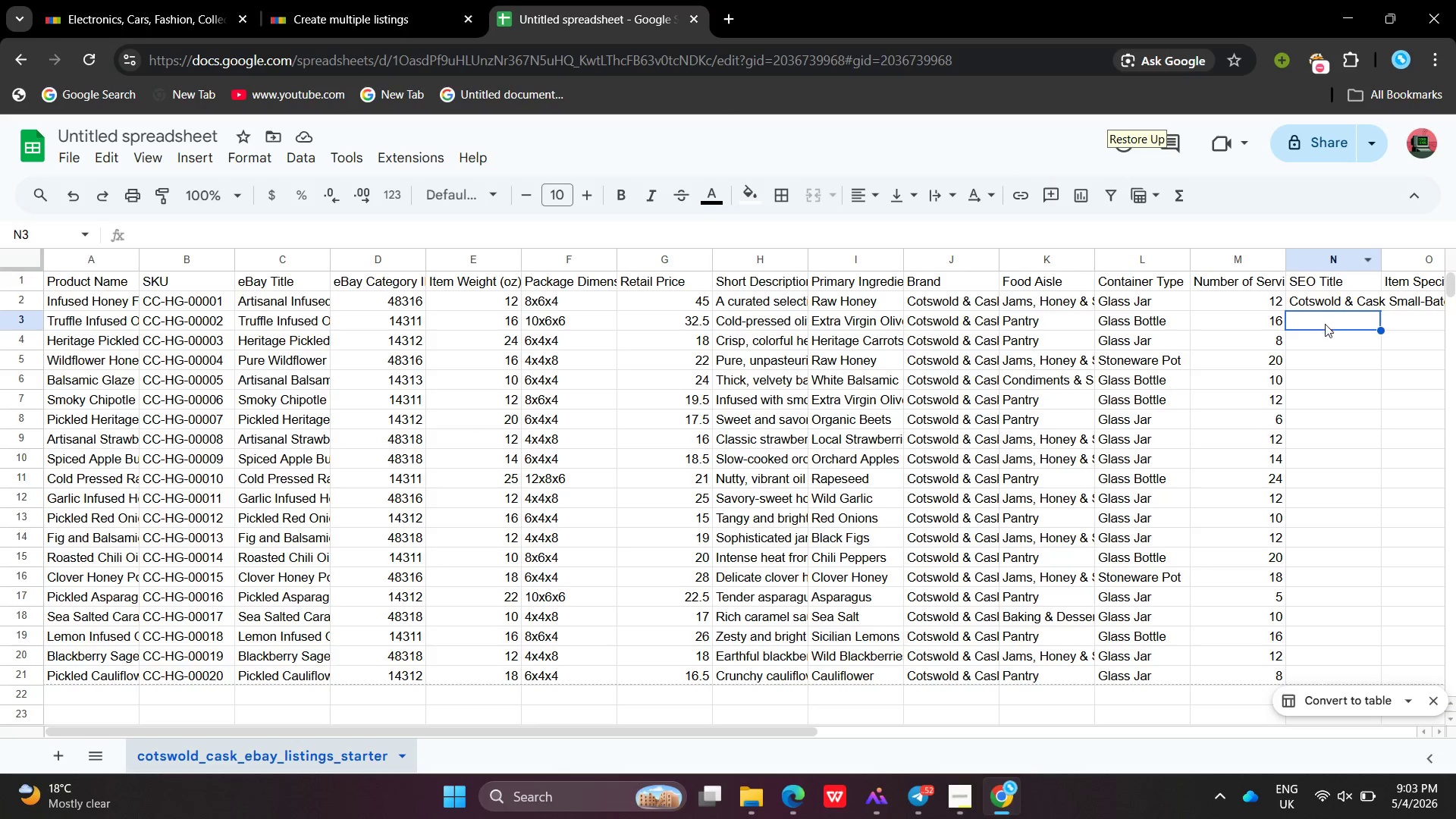 
left_click_drag(start_coordinate=[1317, 313], to_coordinate=[1318, 318])
 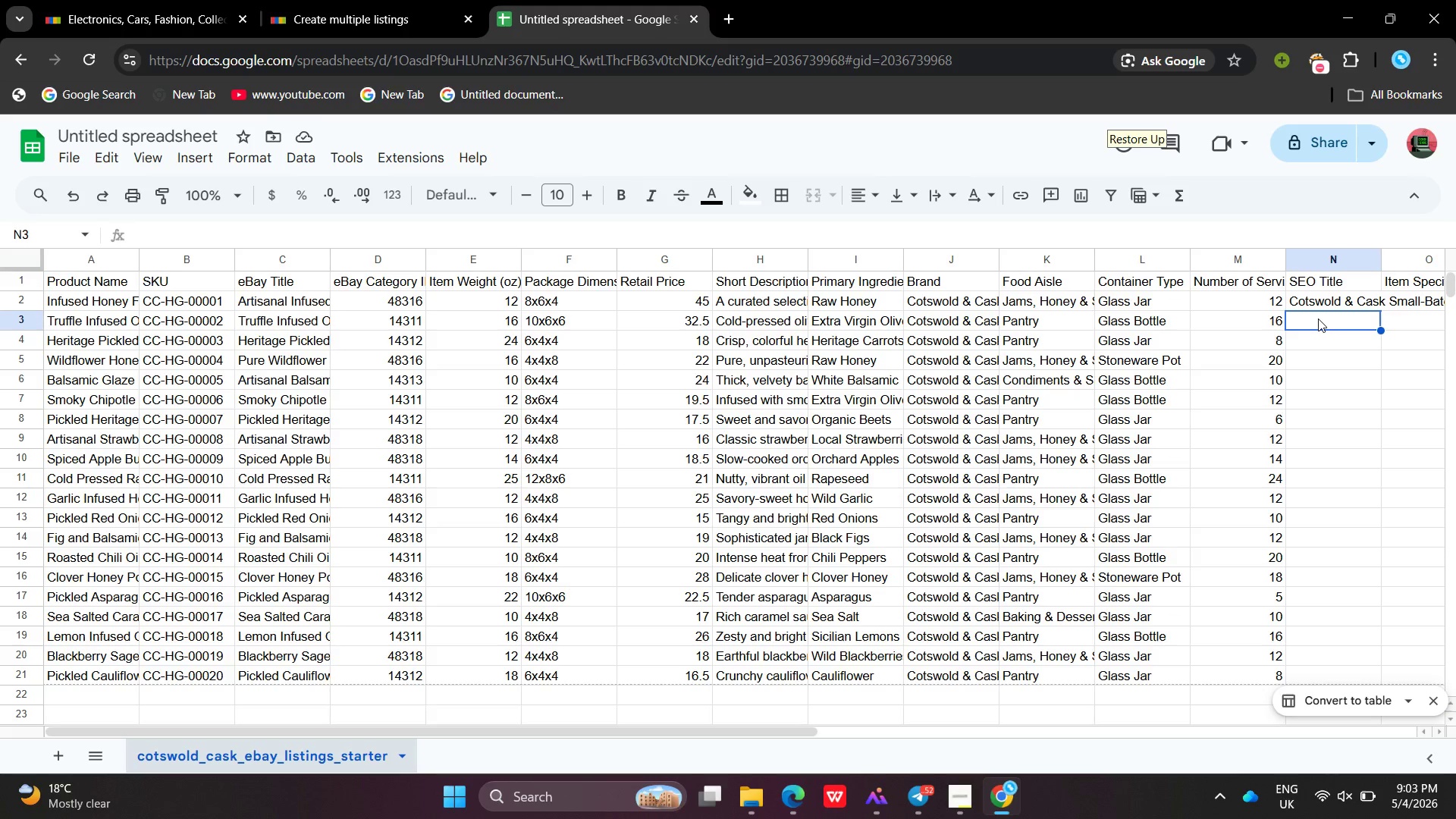 
double_click([1318, 318])
 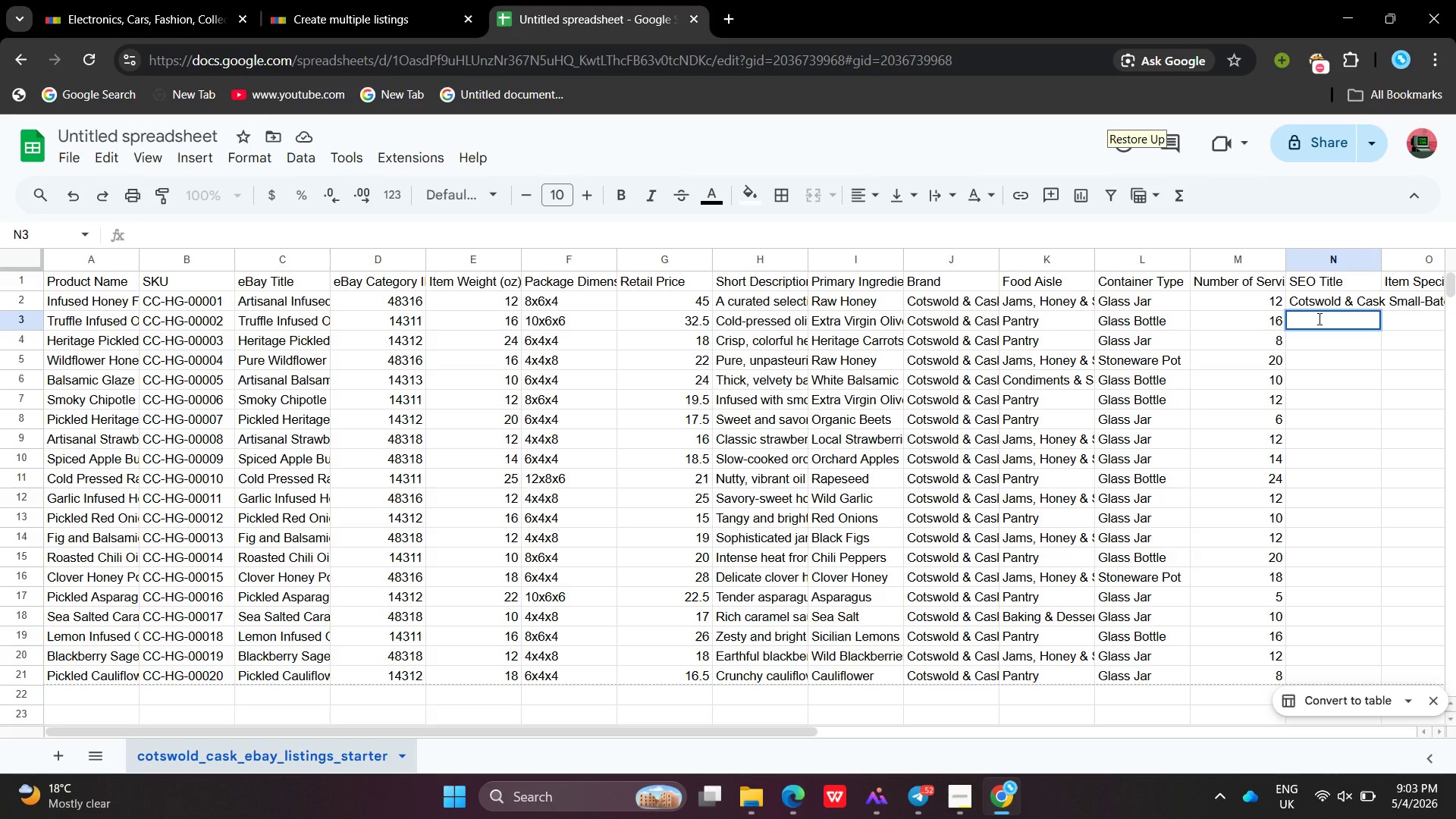 
key(Control+V)
 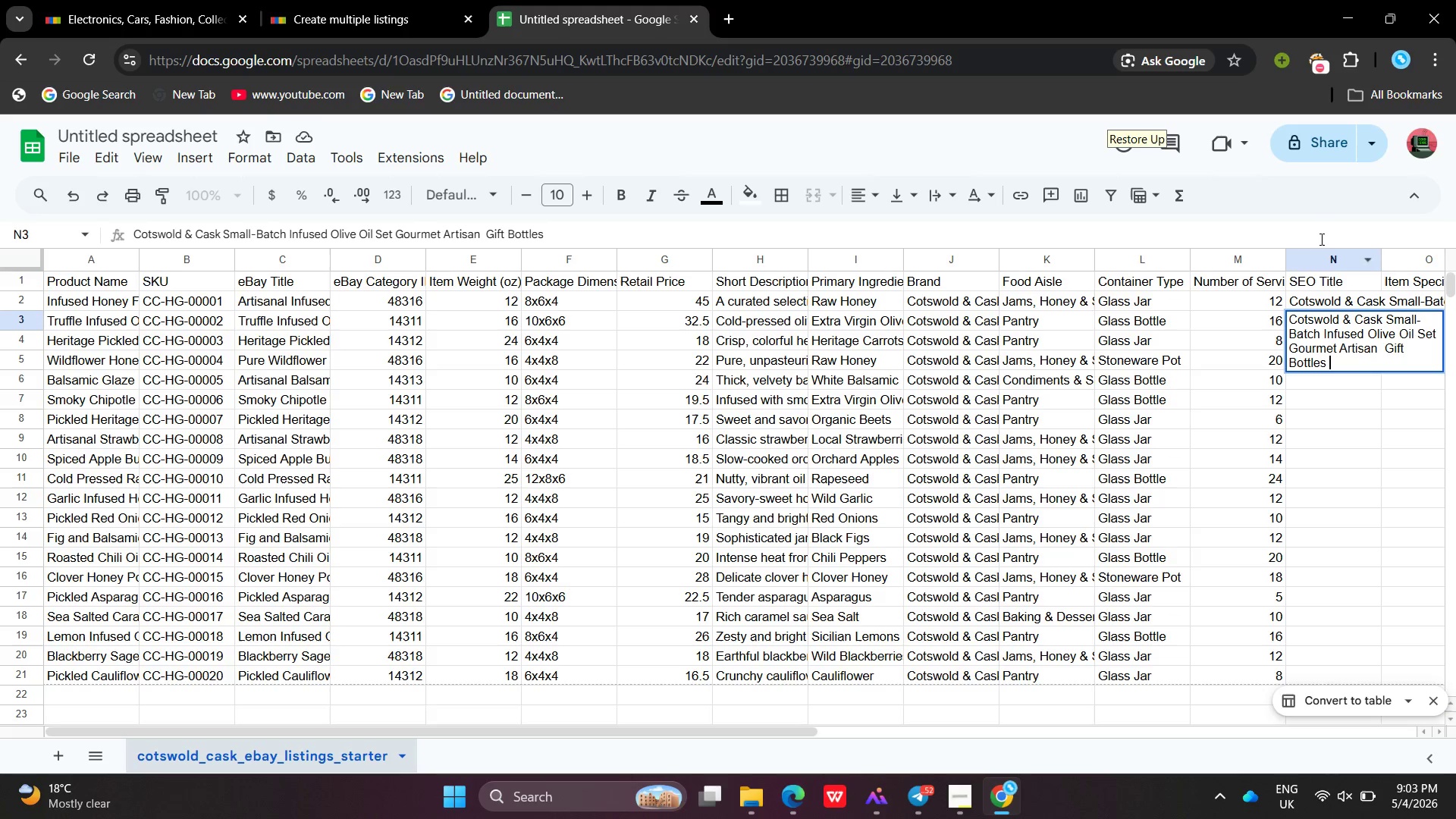 
left_click([1304, 215])
 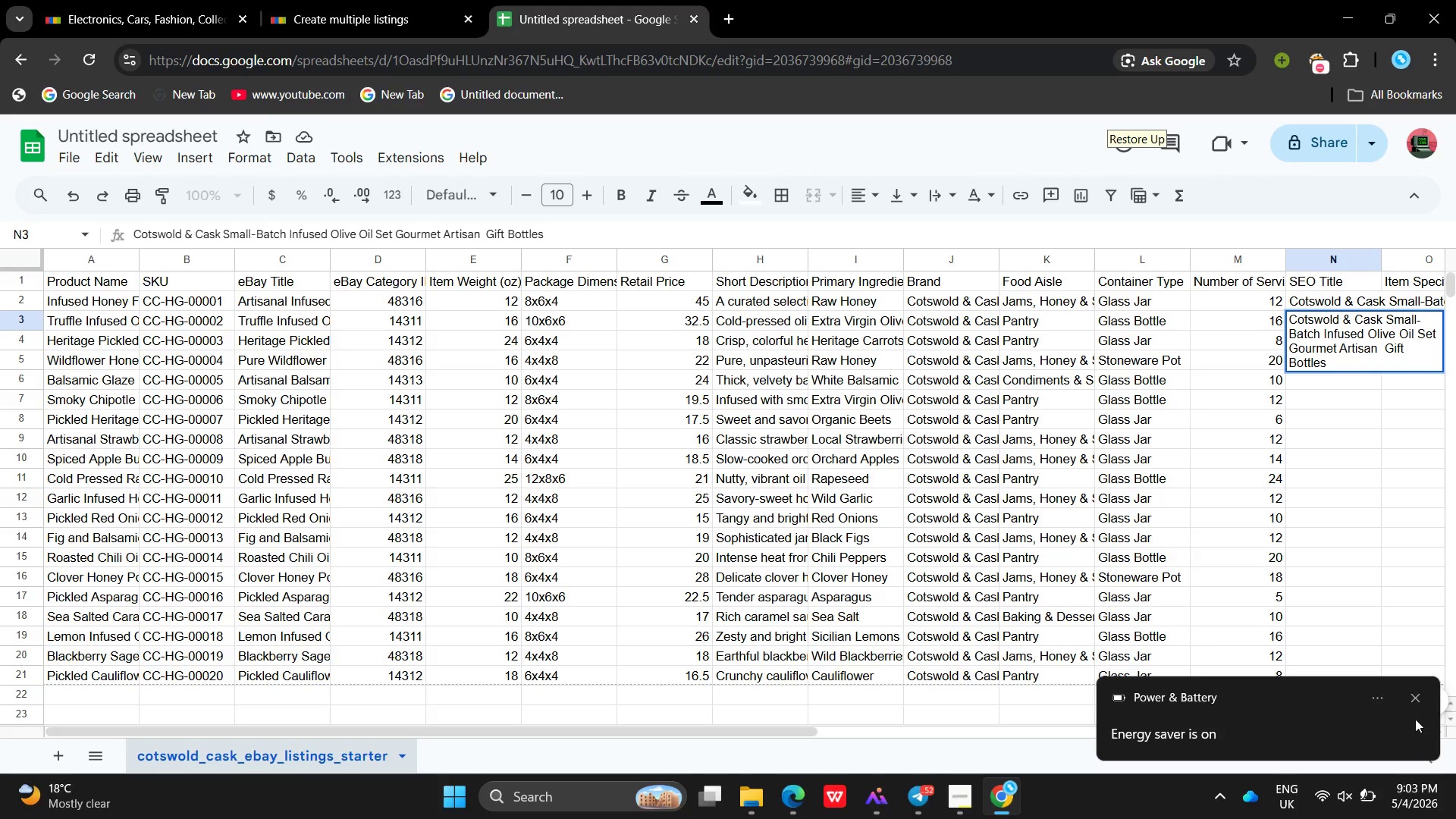 
wait(8.98)
 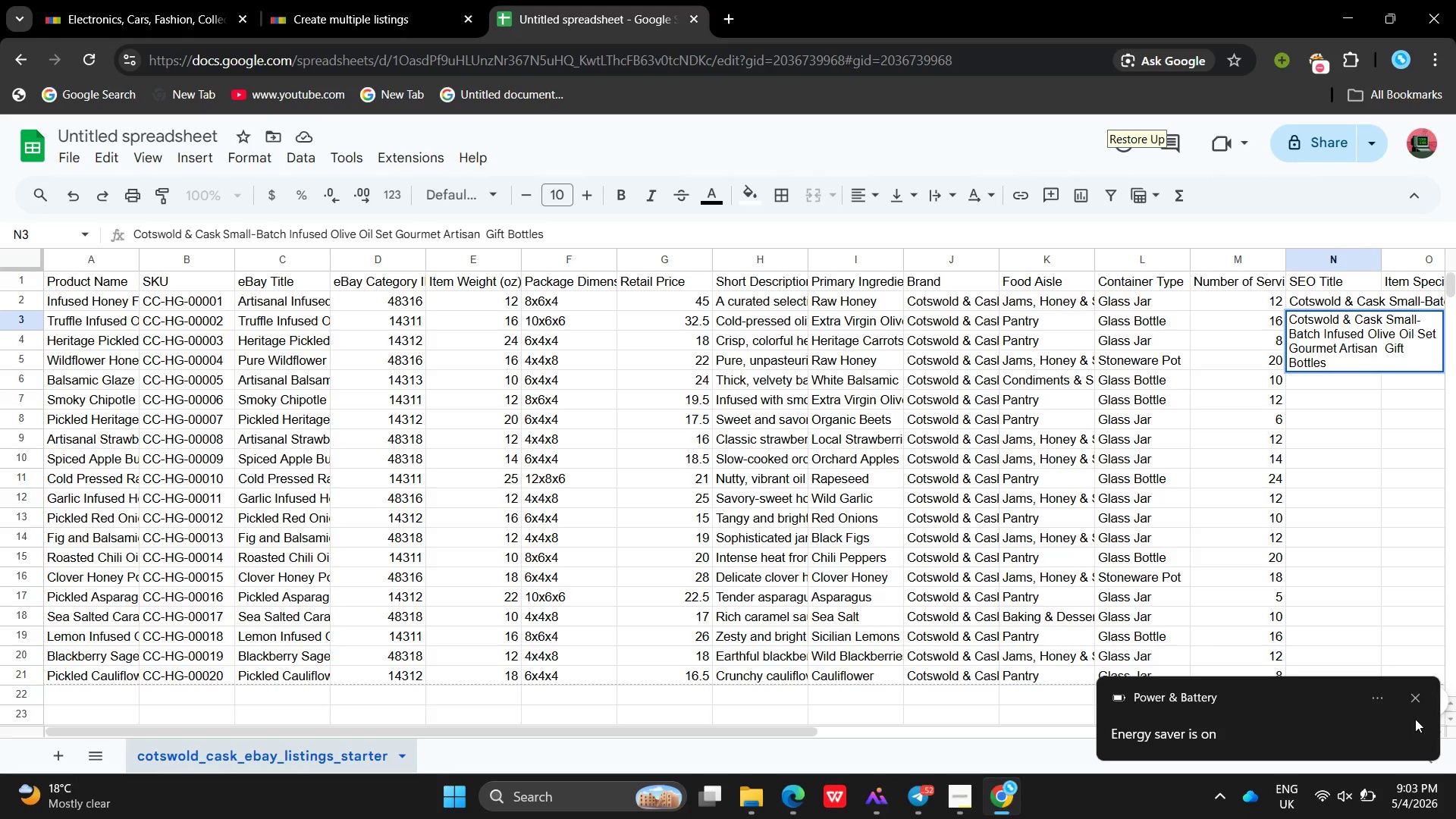 
left_click([1415, 698])
 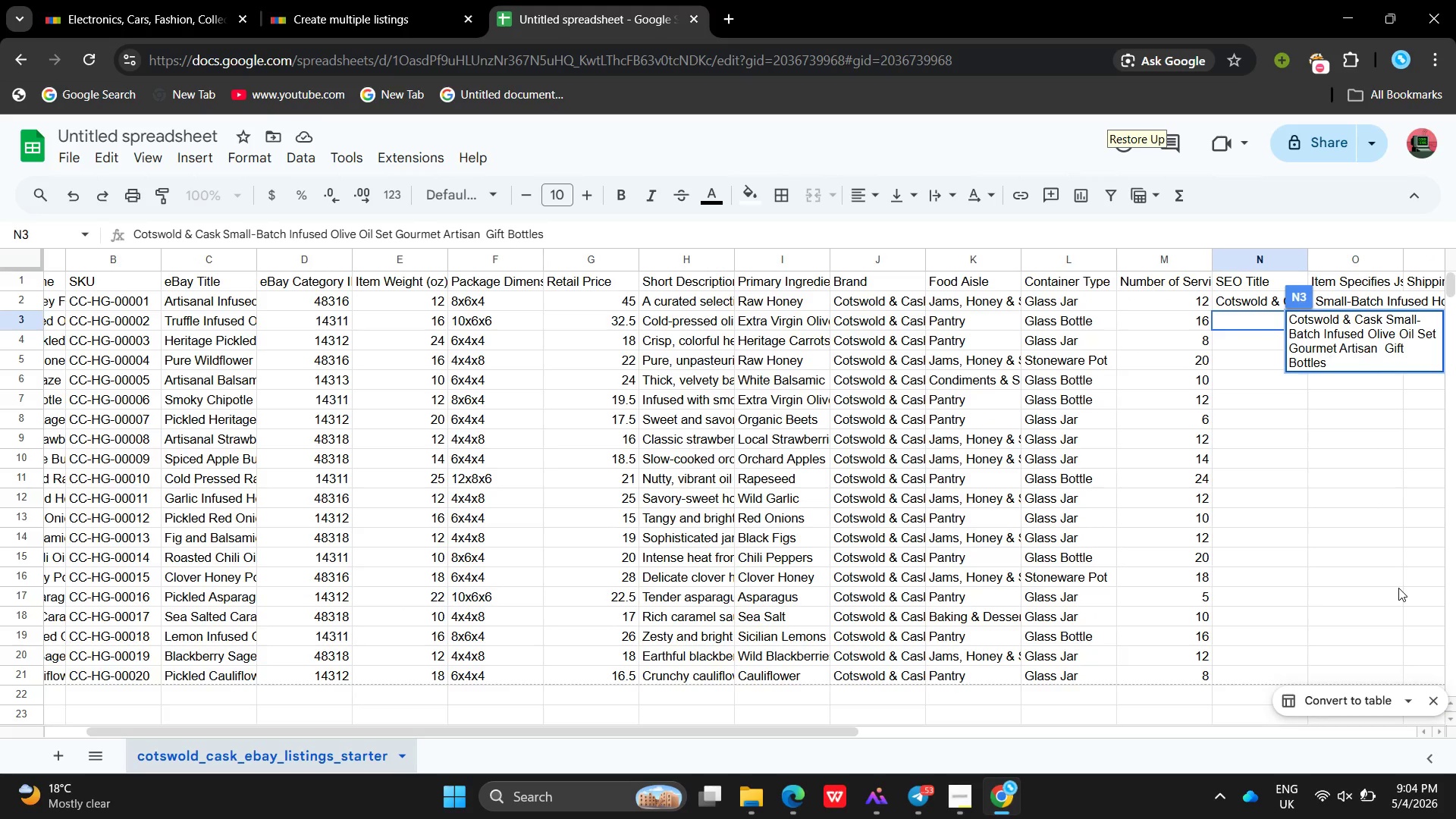 
wait(48.77)
 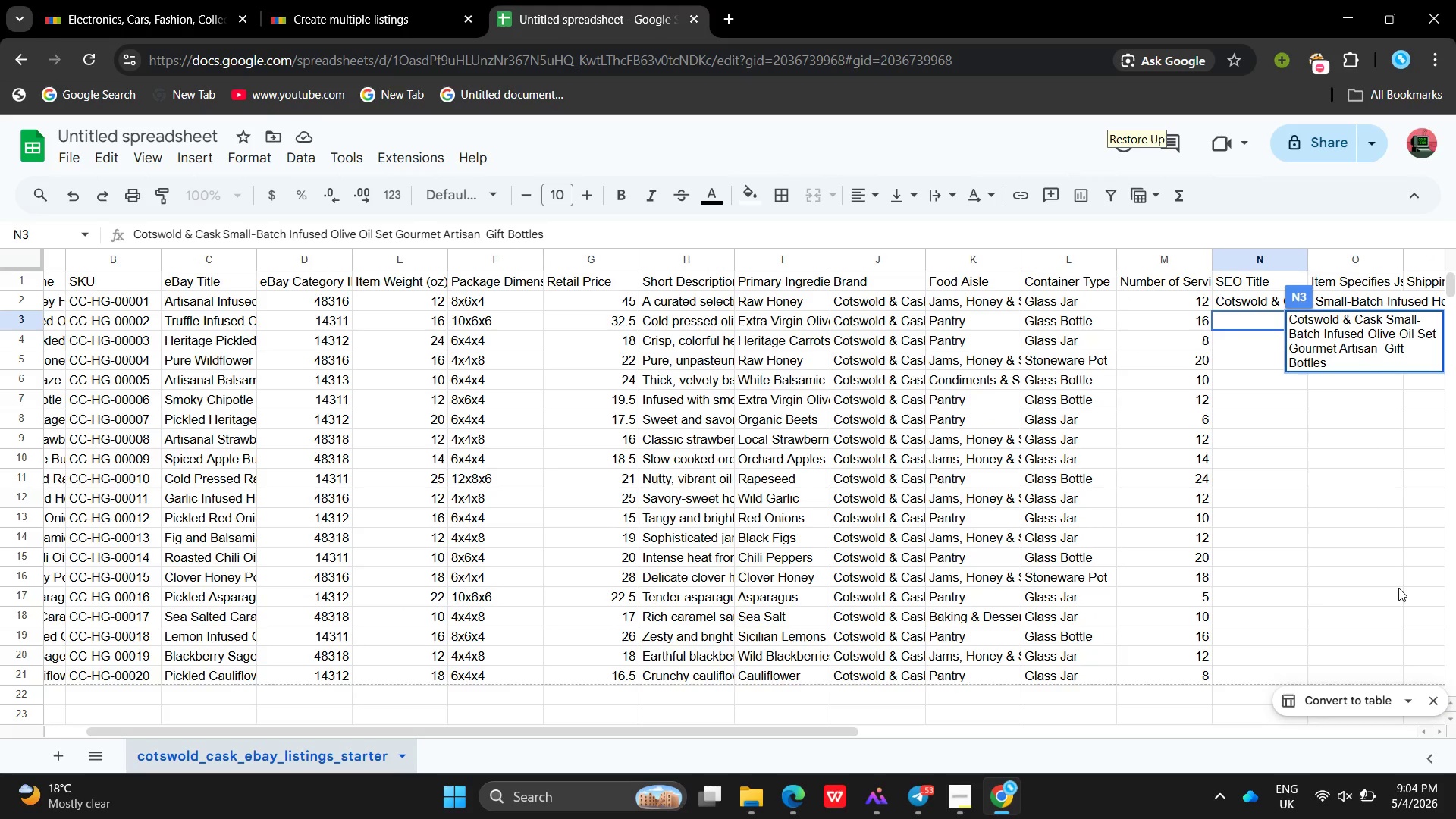 
left_click_drag(start_coordinate=[1263, 334], to_coordinate=[1251, 324])
 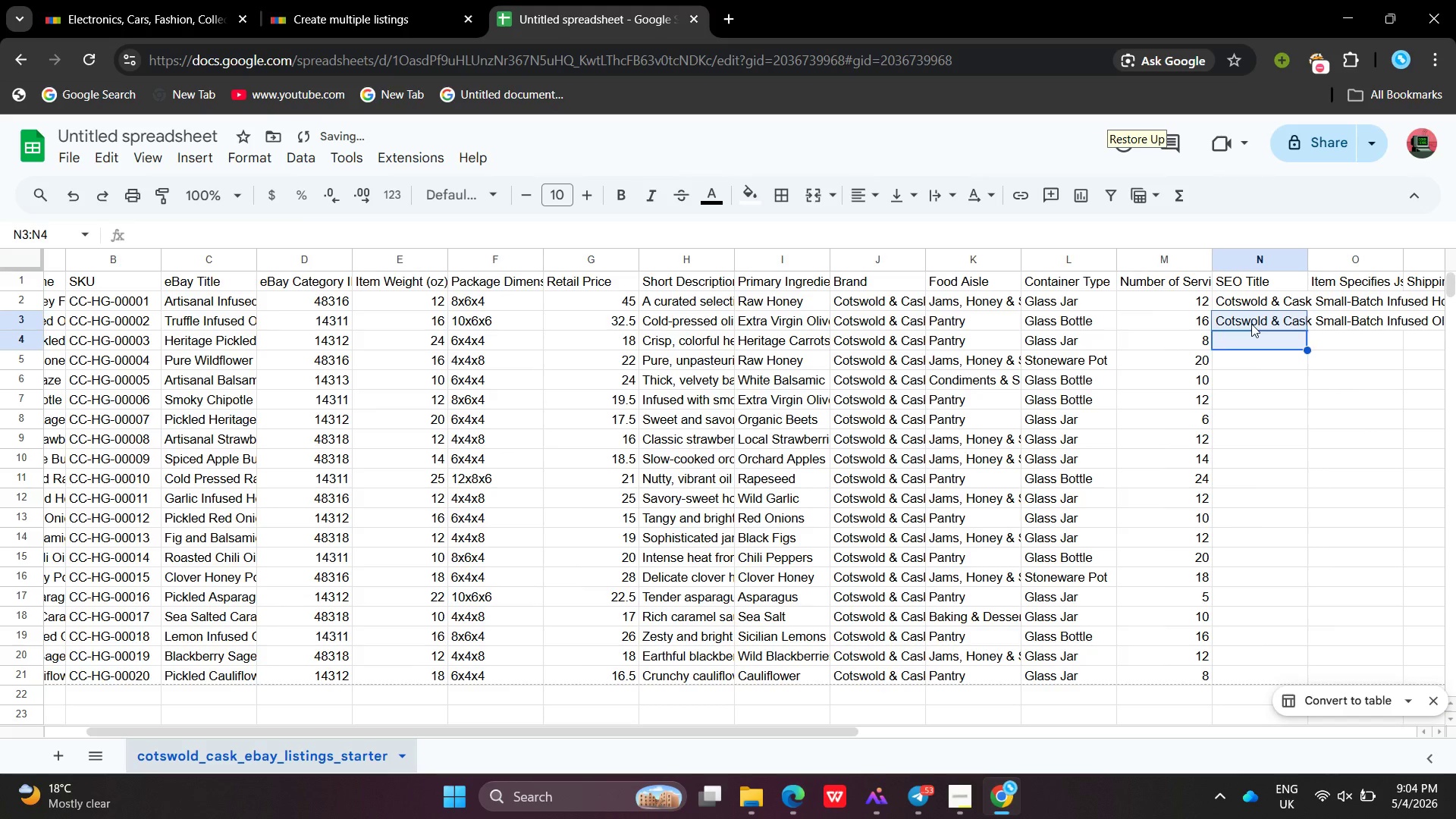 
left_click_drag(start_coordinate=[1251, 324], to_coordinate=[1257, 331])
 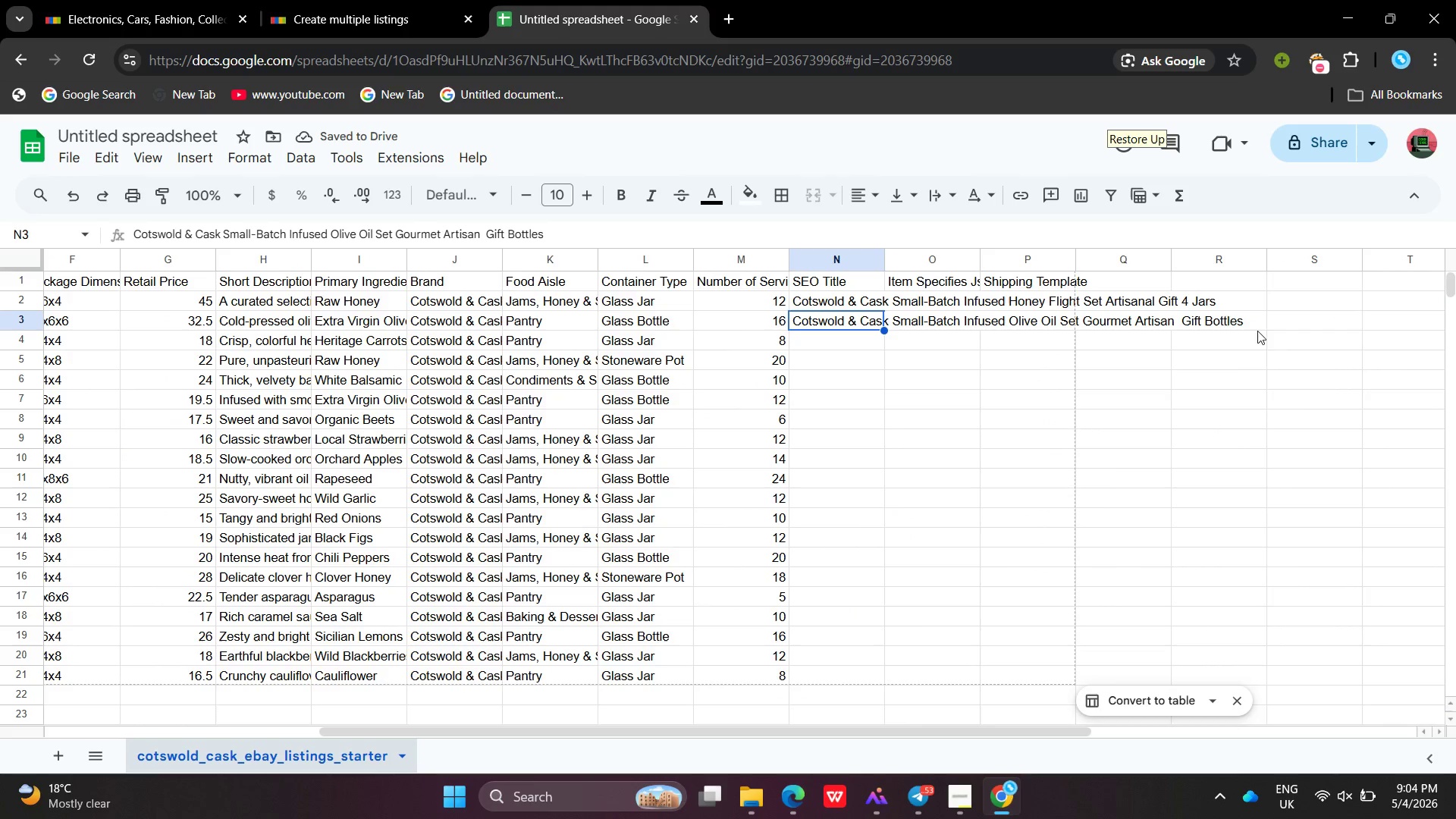 
left_click([1195, 279])
 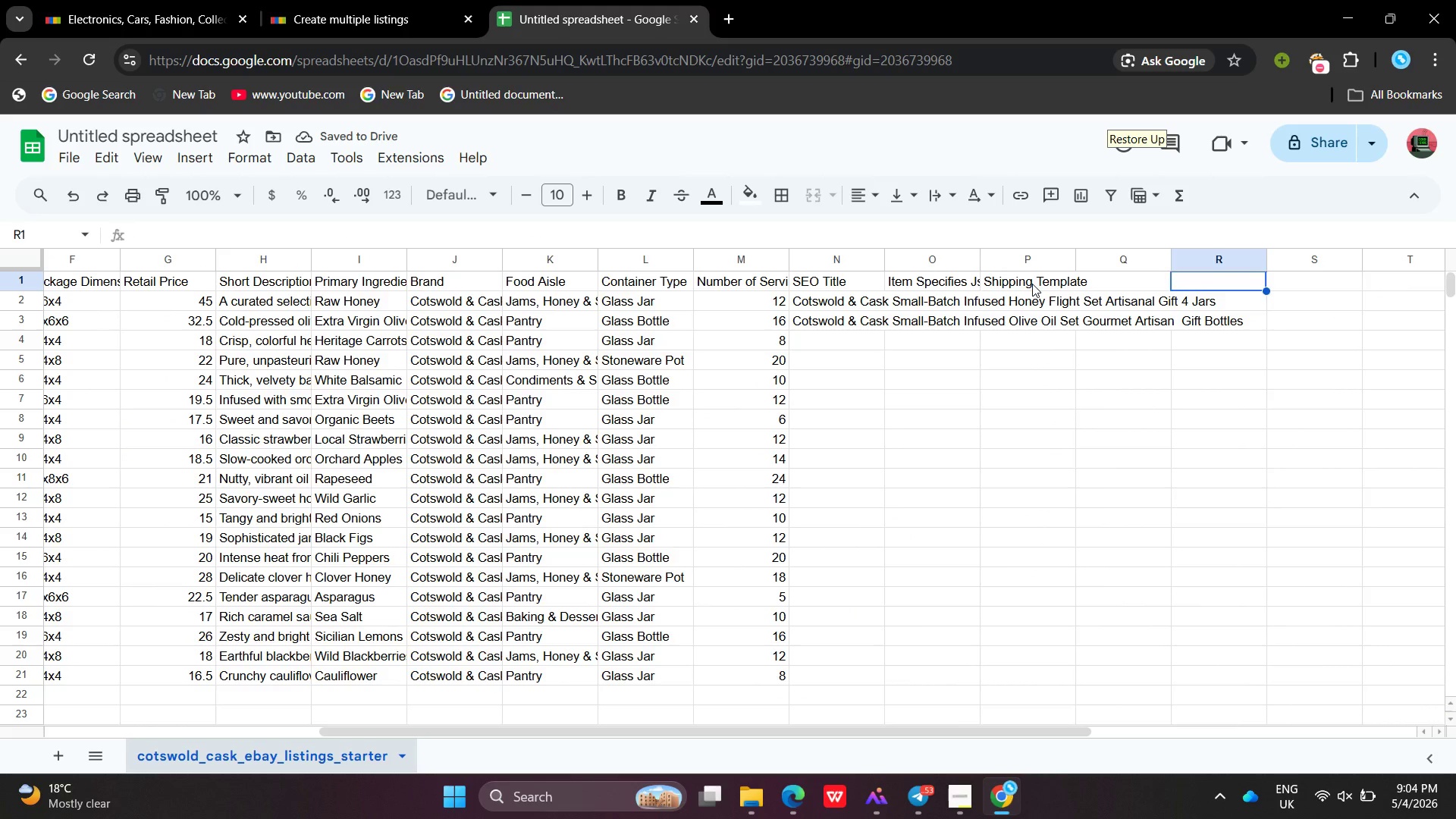 
double_click([1032, 284])
 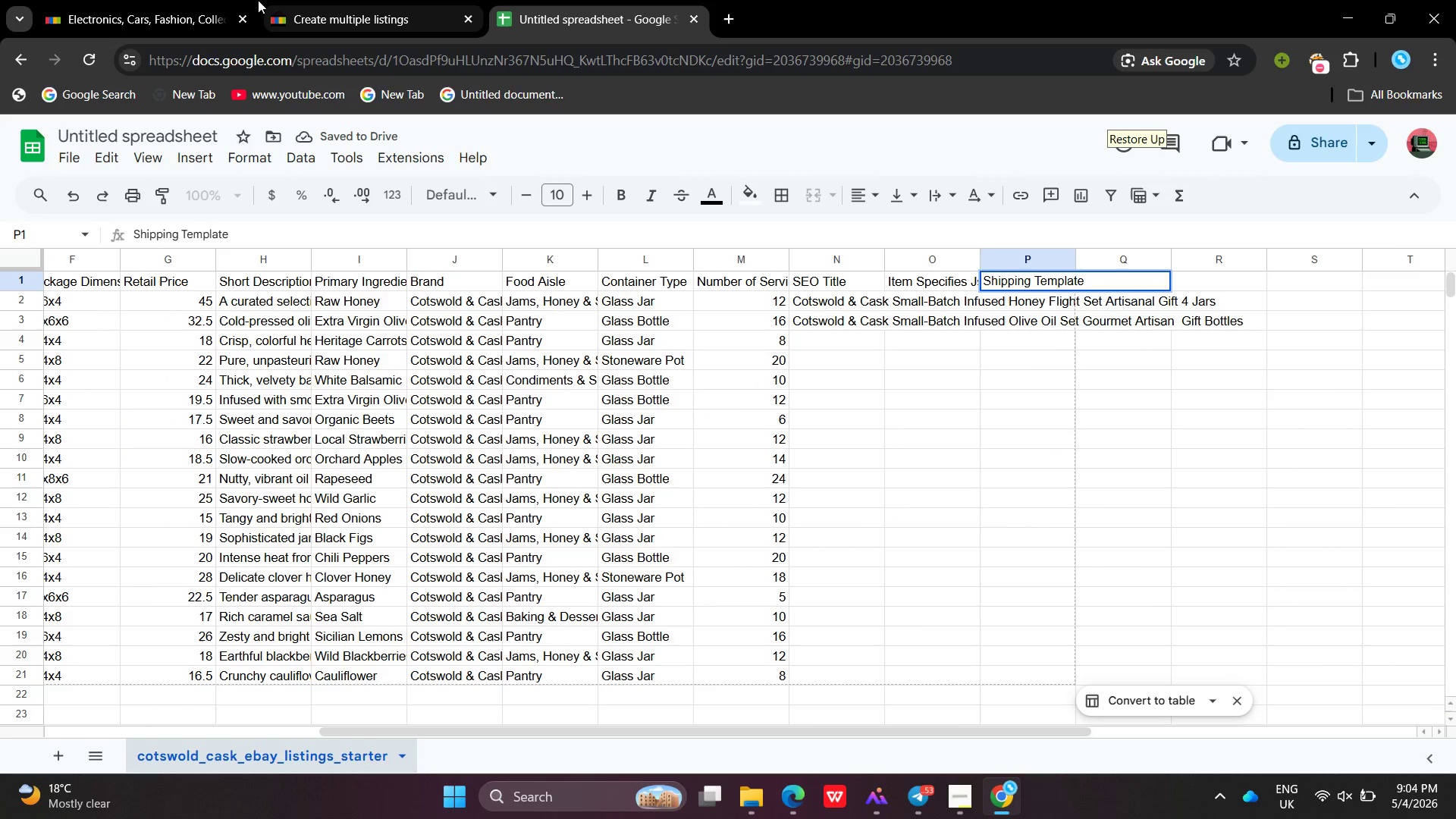 
left_click([202, 0])
 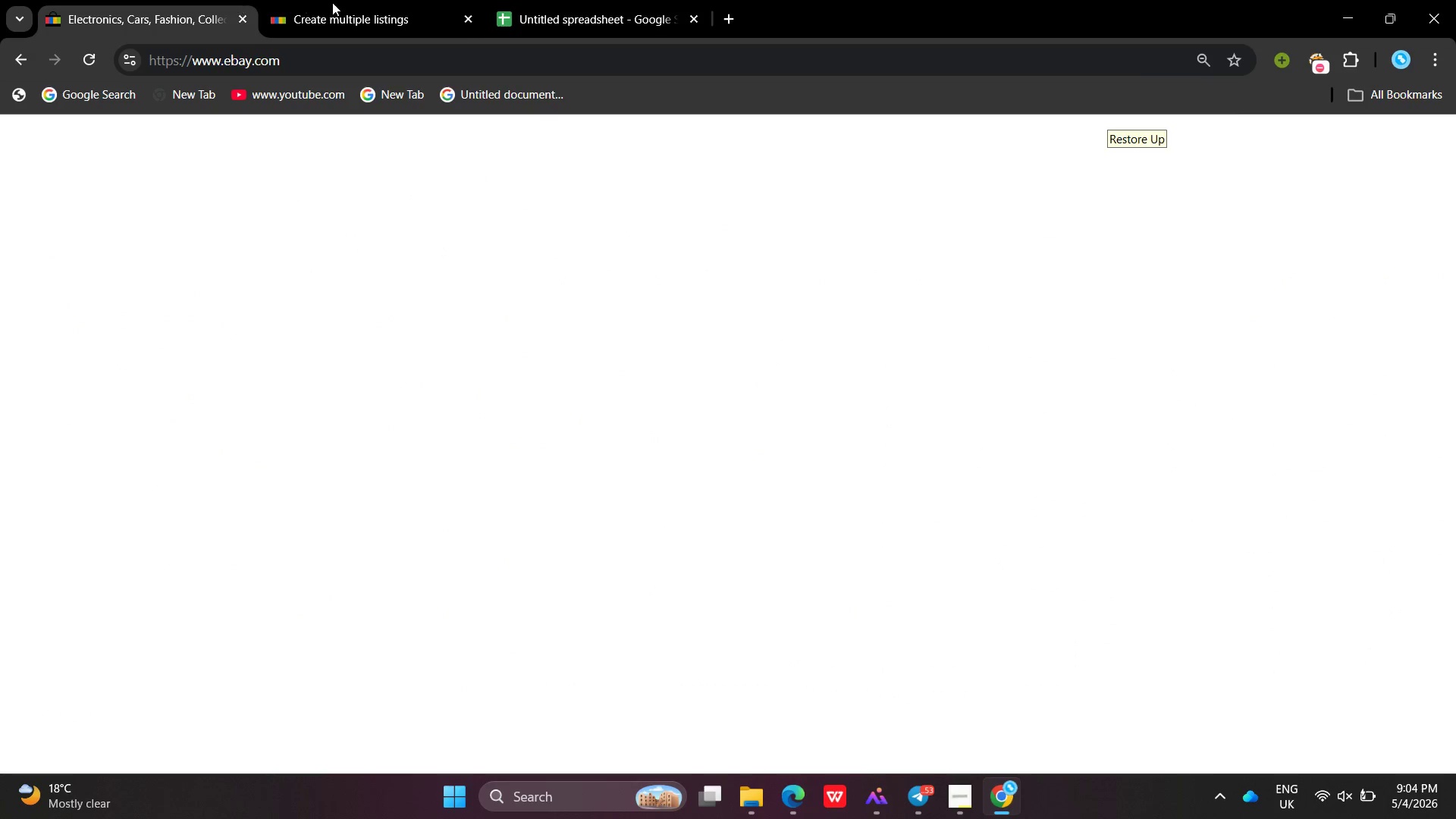 
left_click([332, 2])
 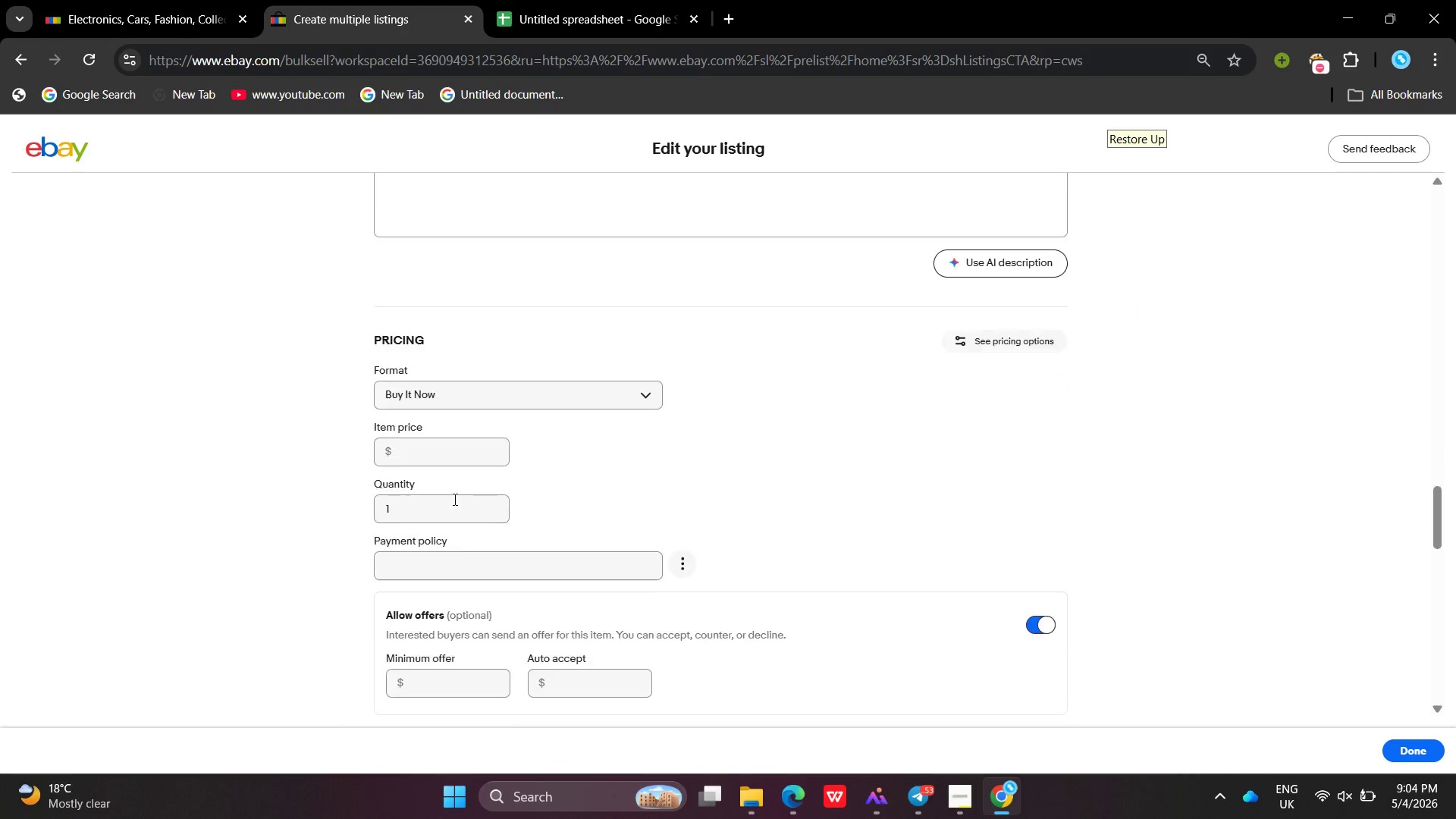 
left_click([461, 497])
 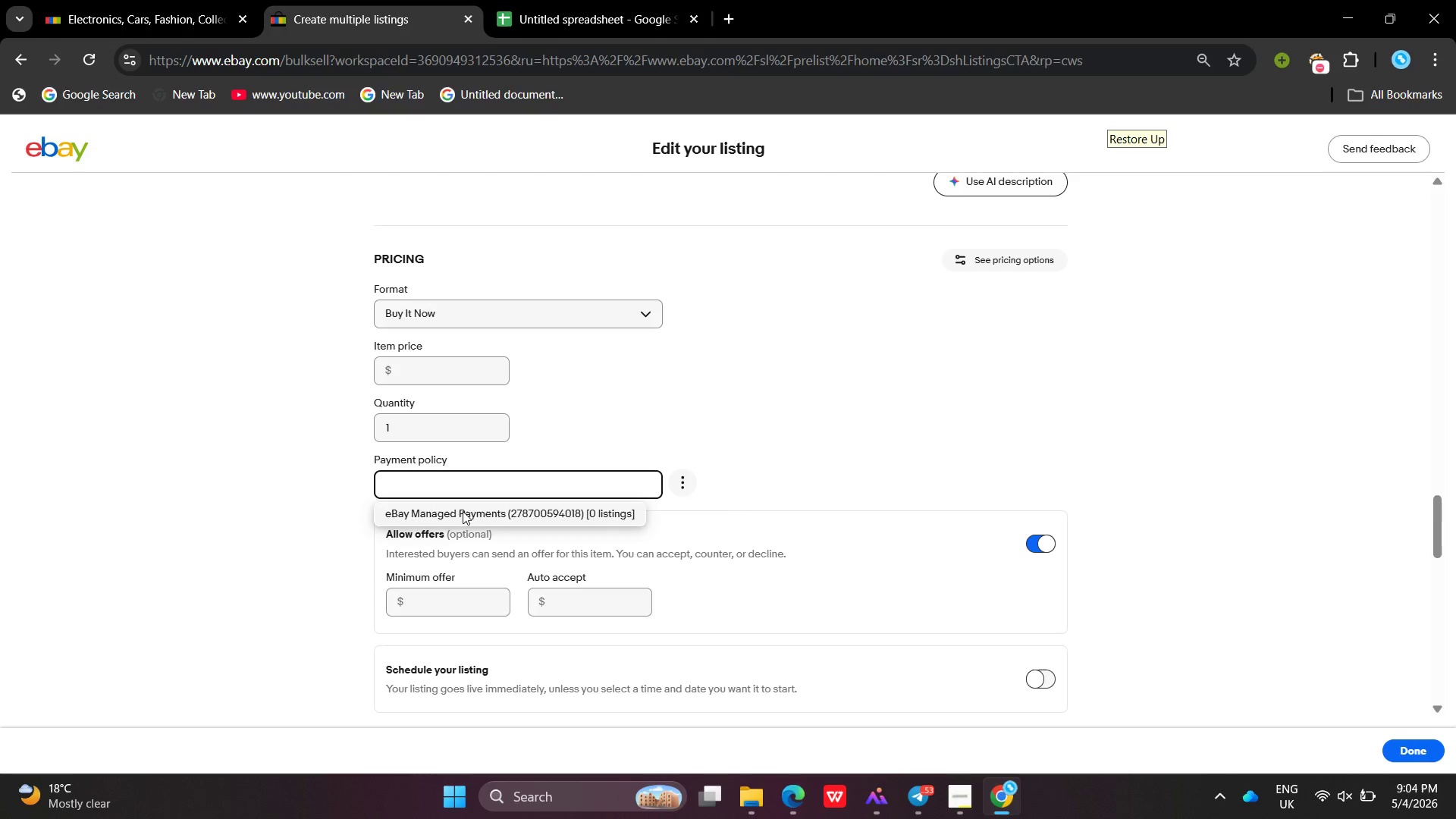 
left_click([463, 511])
 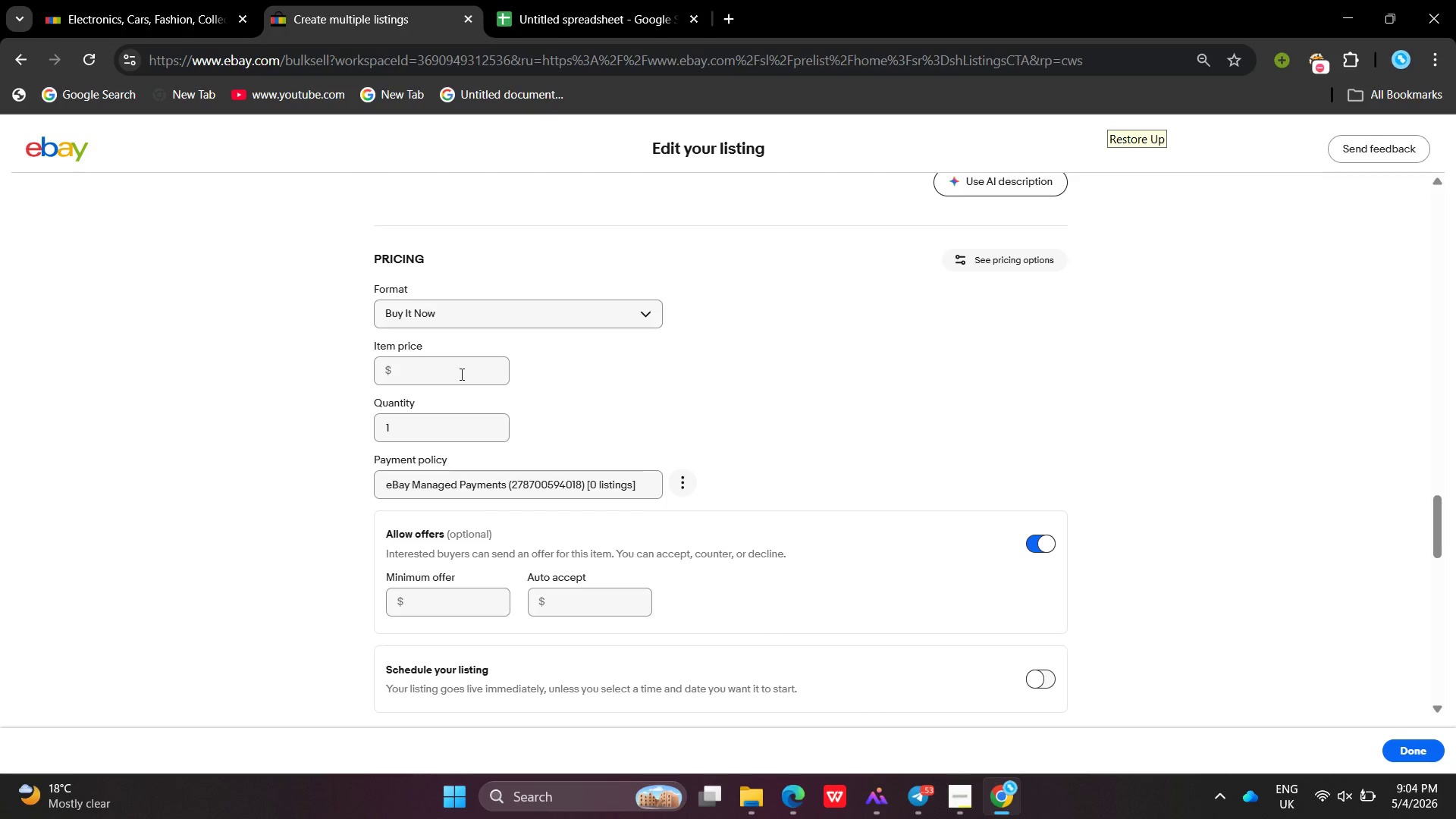 
left_click([460, 374])
 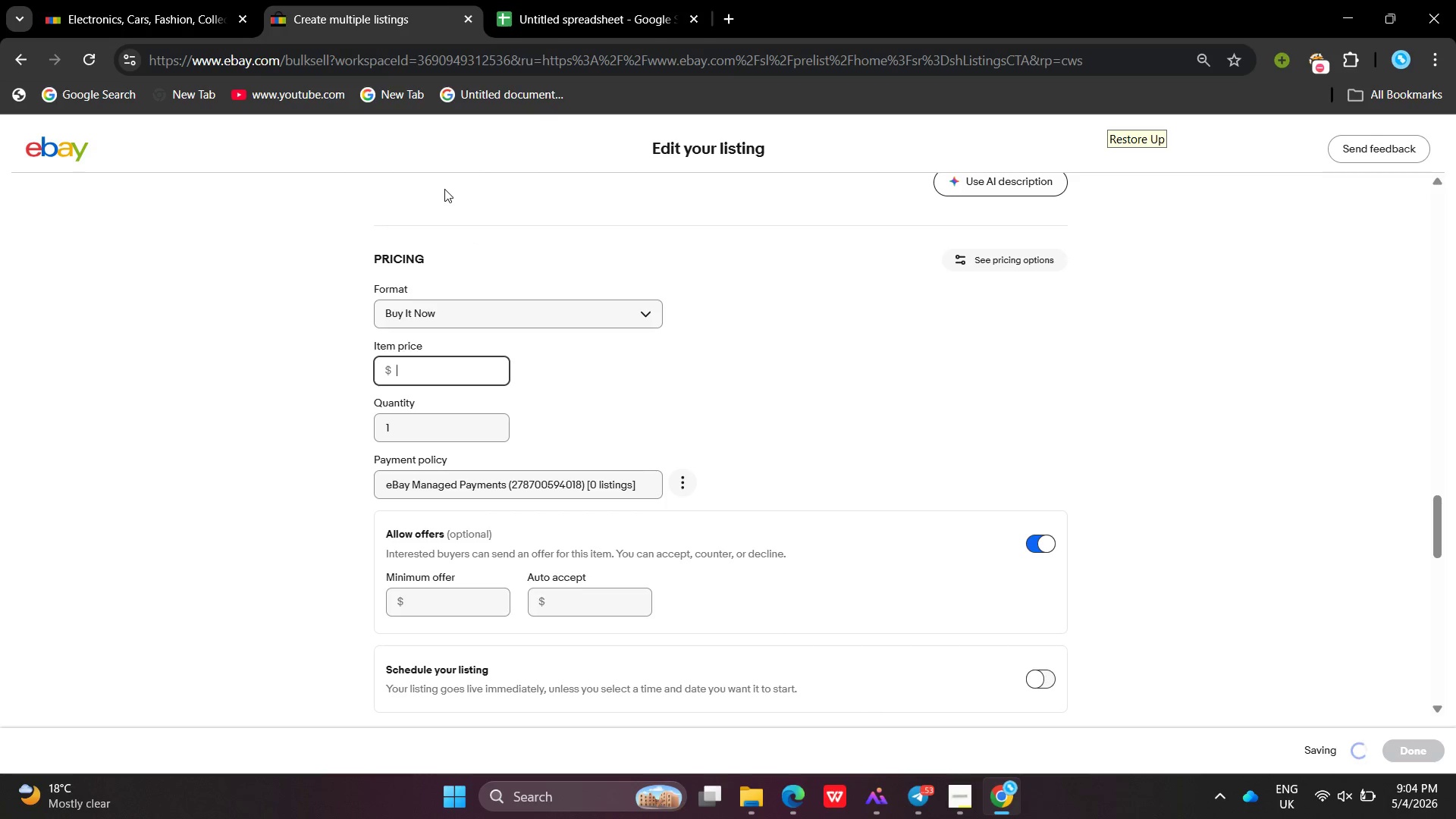 
left_click([519, 0])
 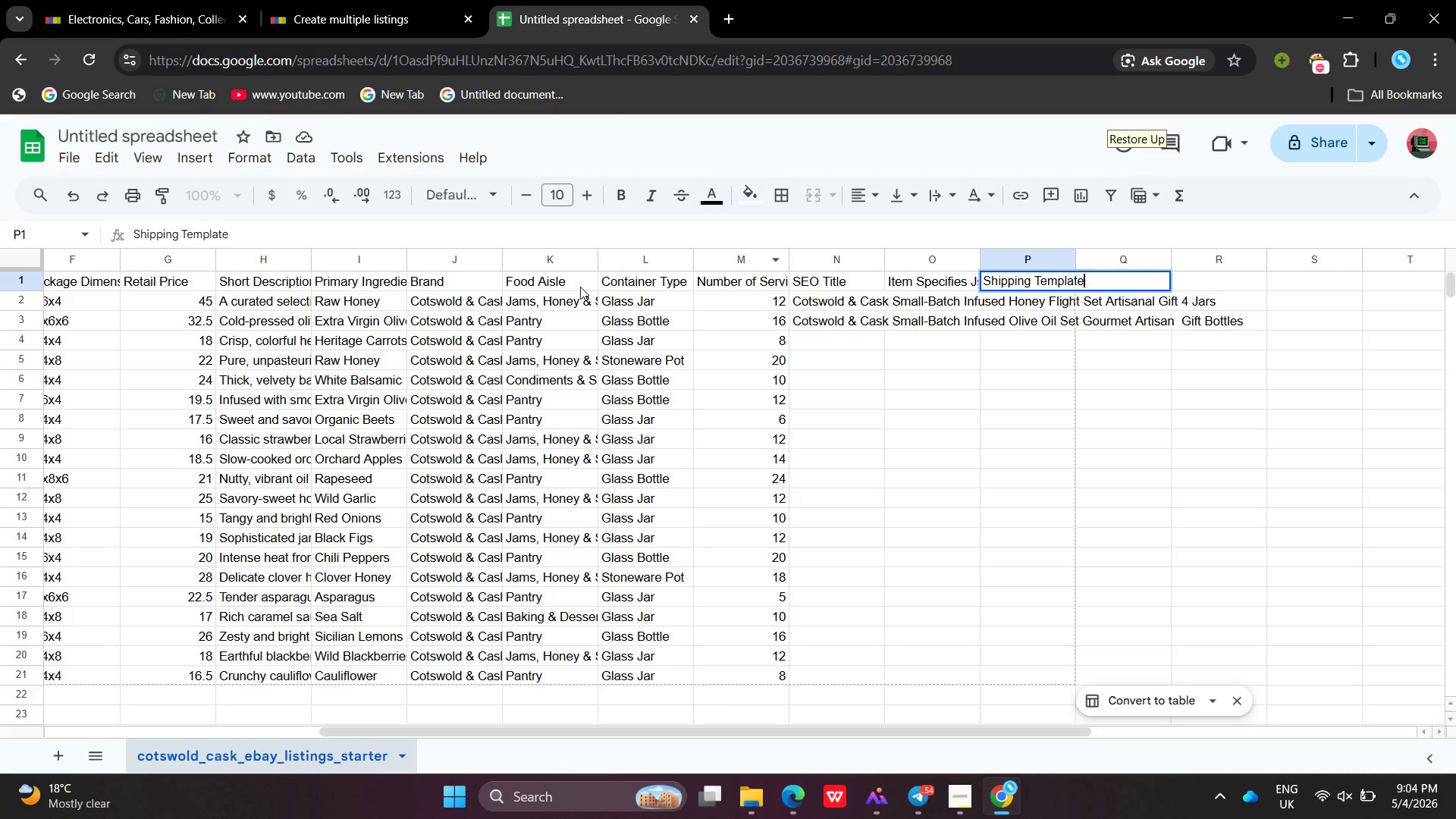 
left_click([579, 322])
 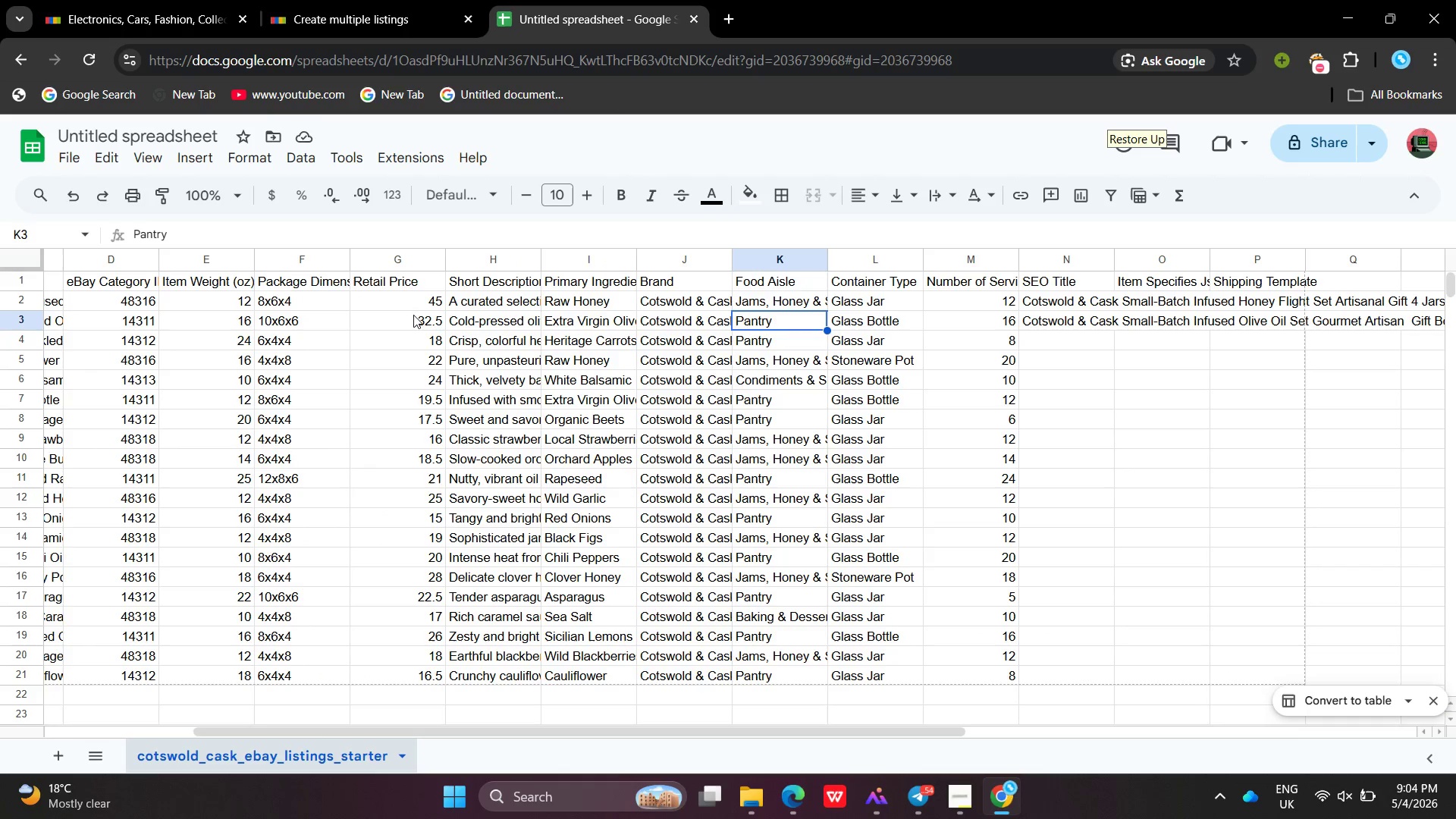 
double_click([417, 318])
 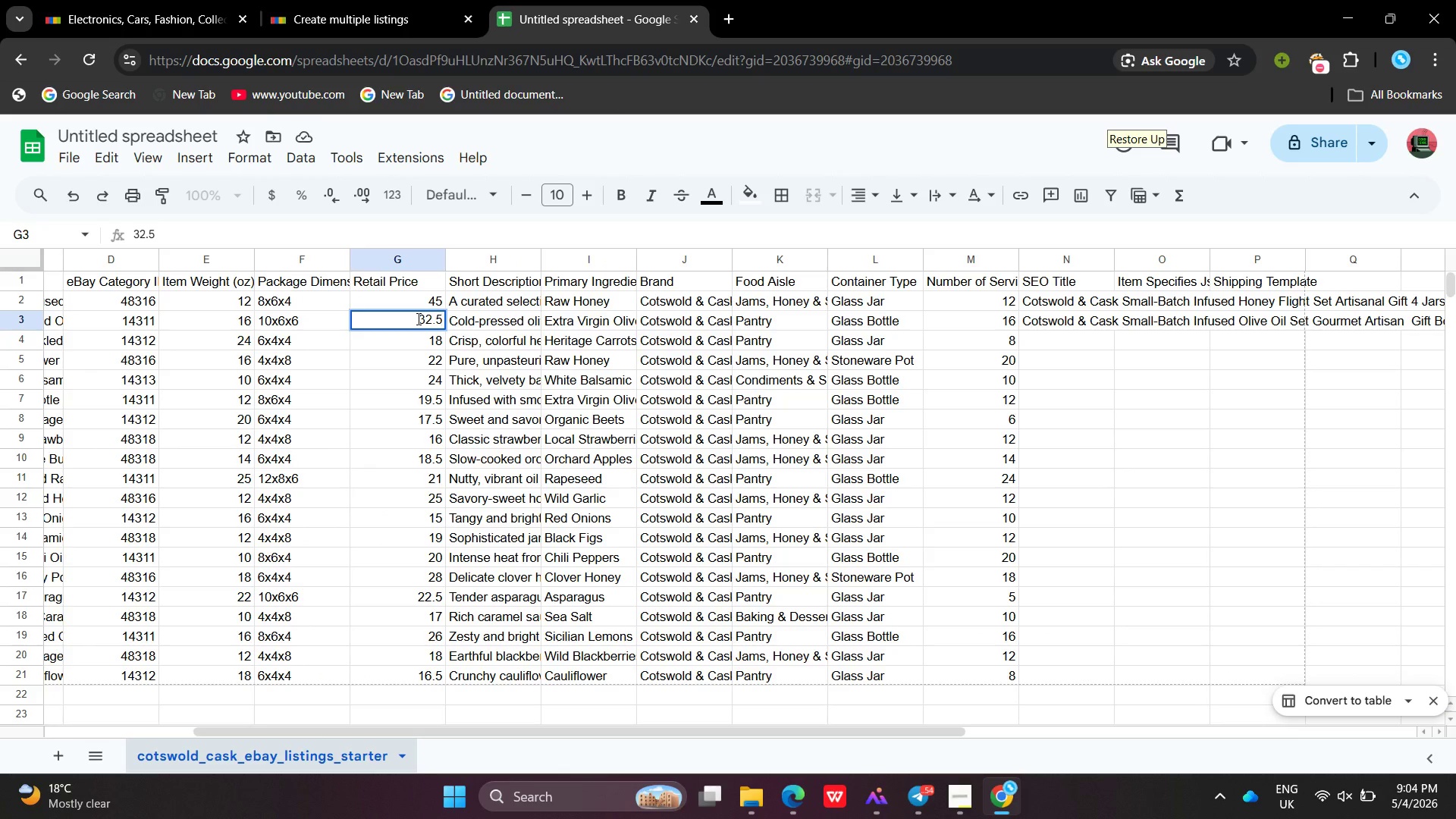 
key(Control+ControlLeft)
 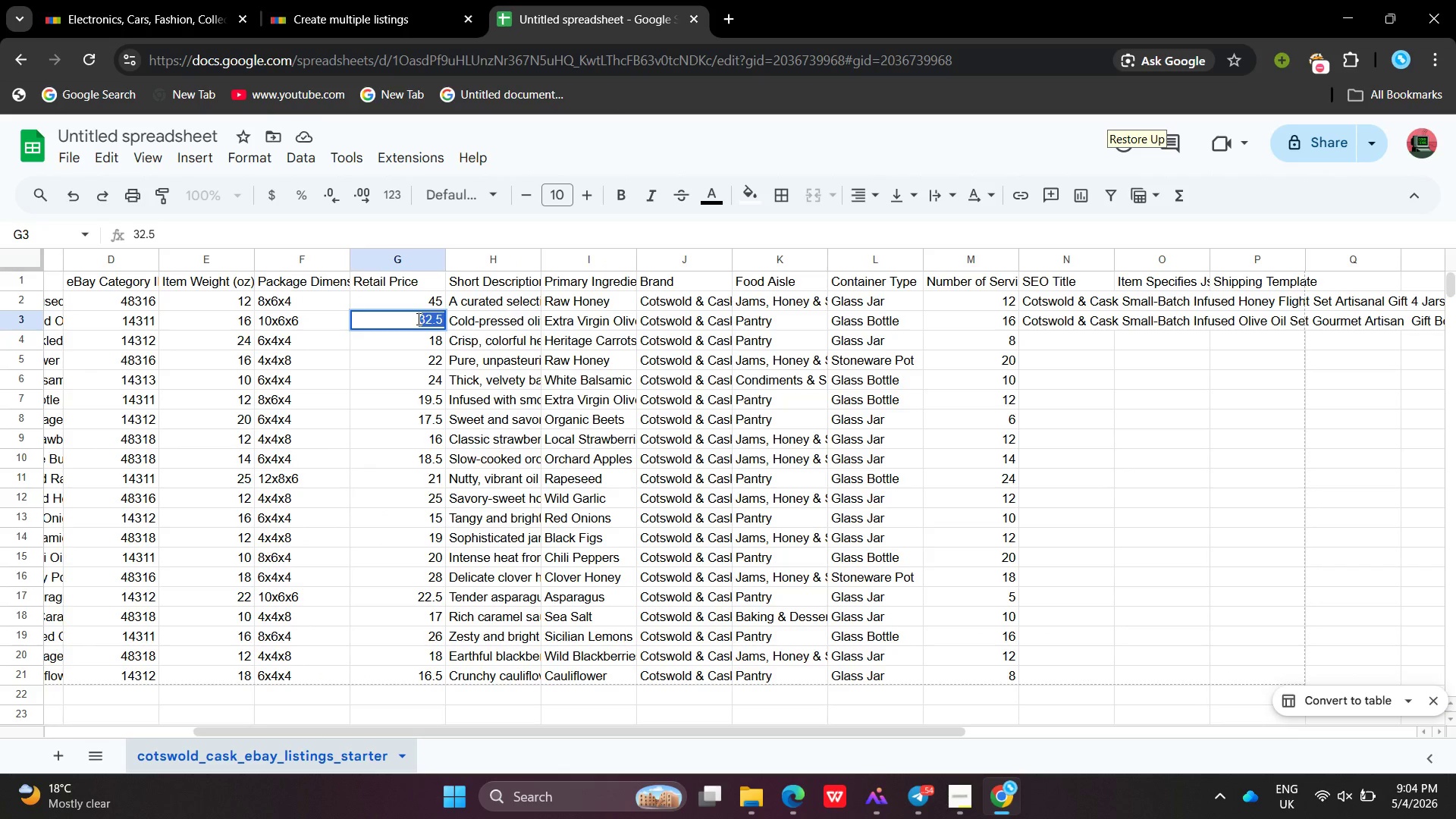 
key(Control+A)
 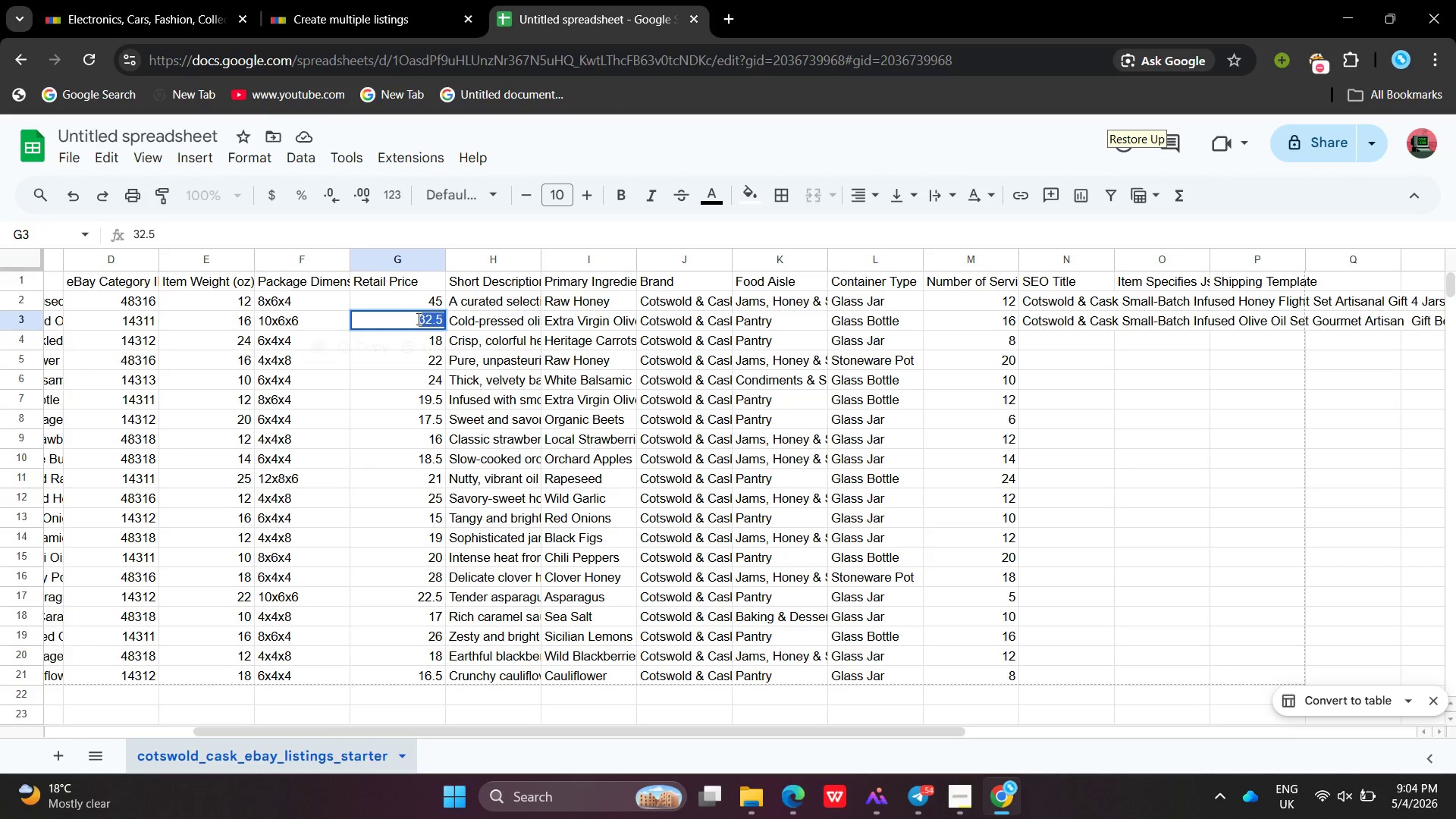 
key(Control+C)
 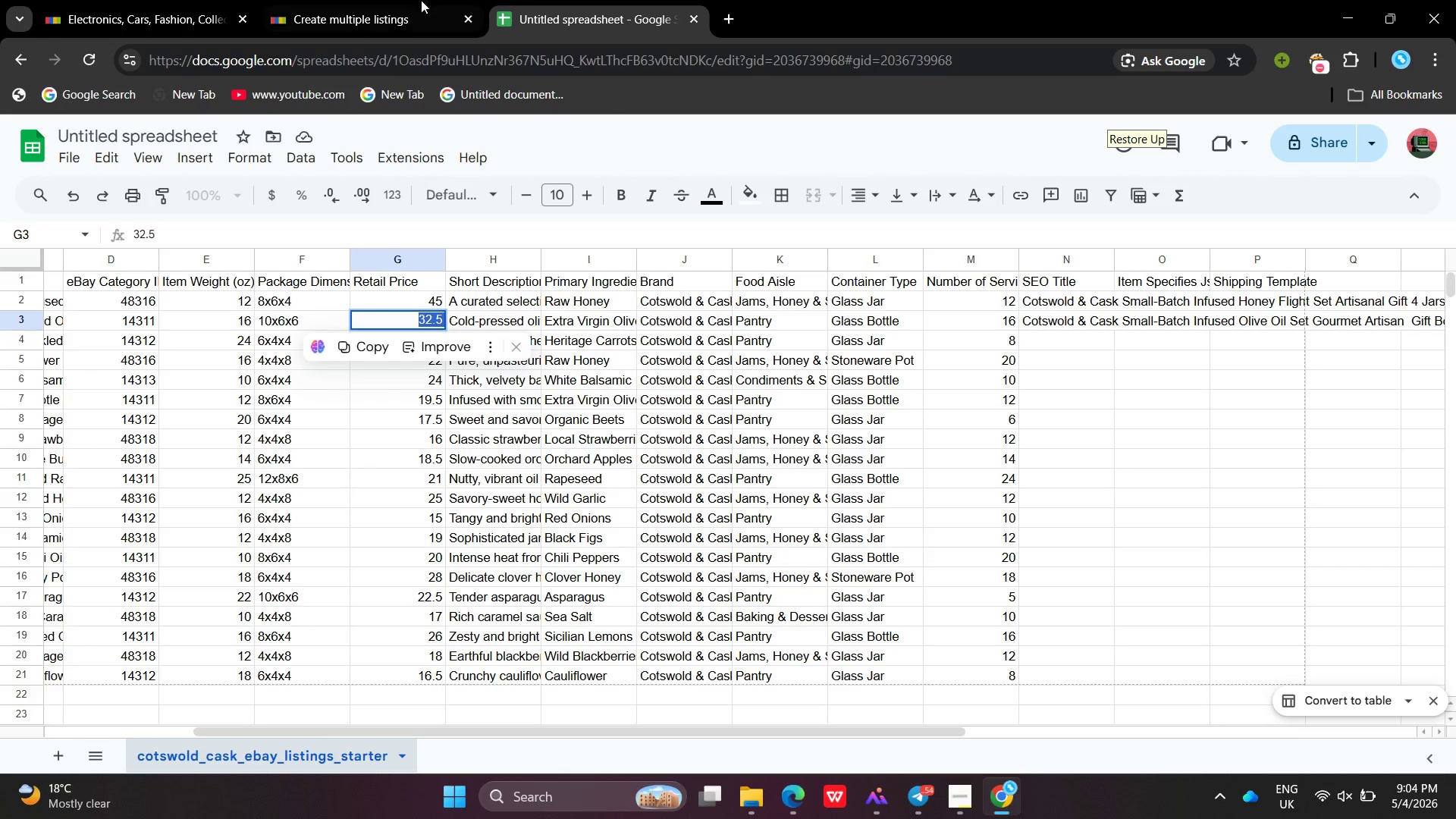 
left_click([408, 0])
 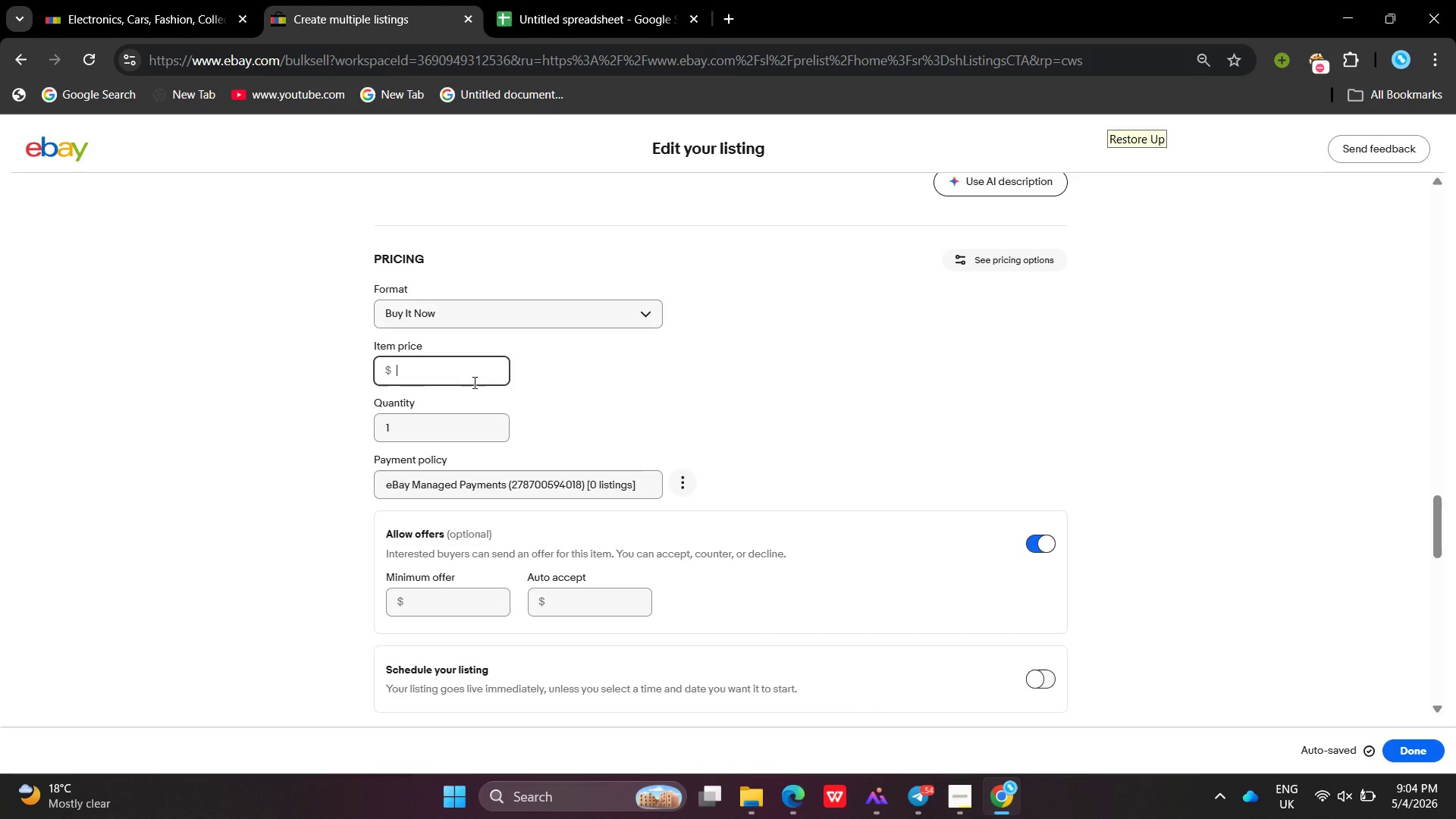 
left_click([460, 375])
 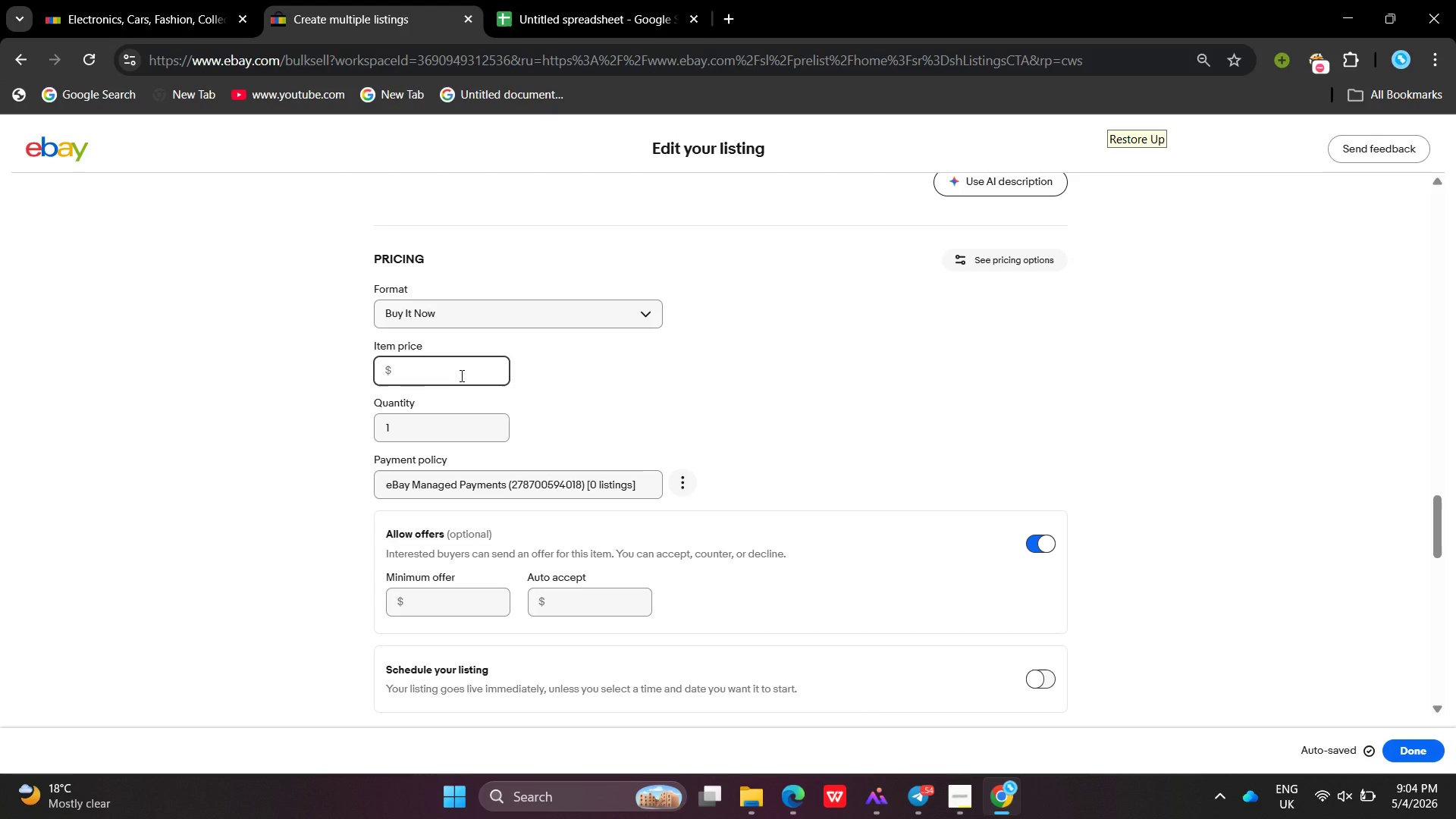 
key(Control+V)
 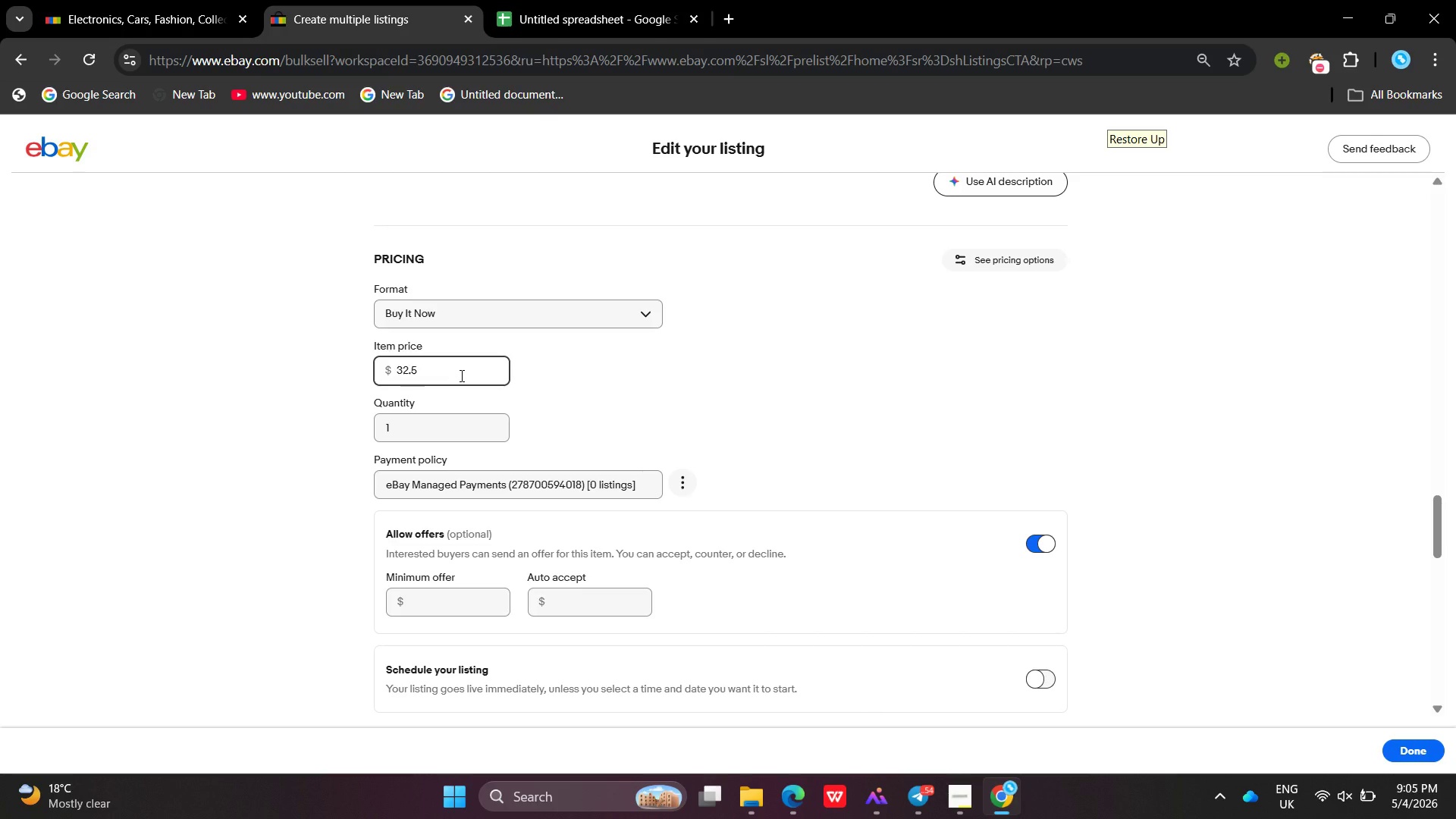 
wait(37.73)
 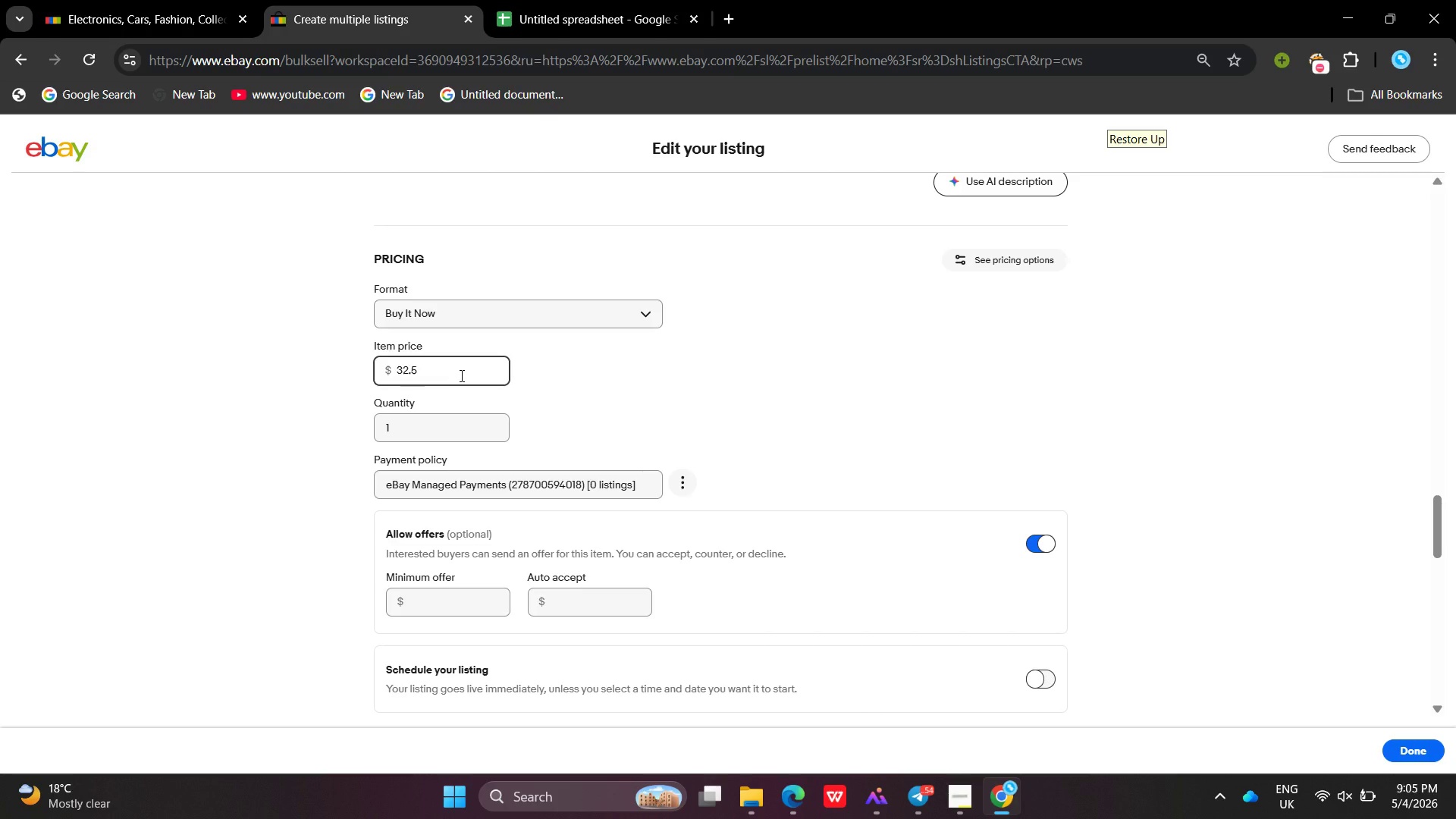 
left_click([497, 572])
 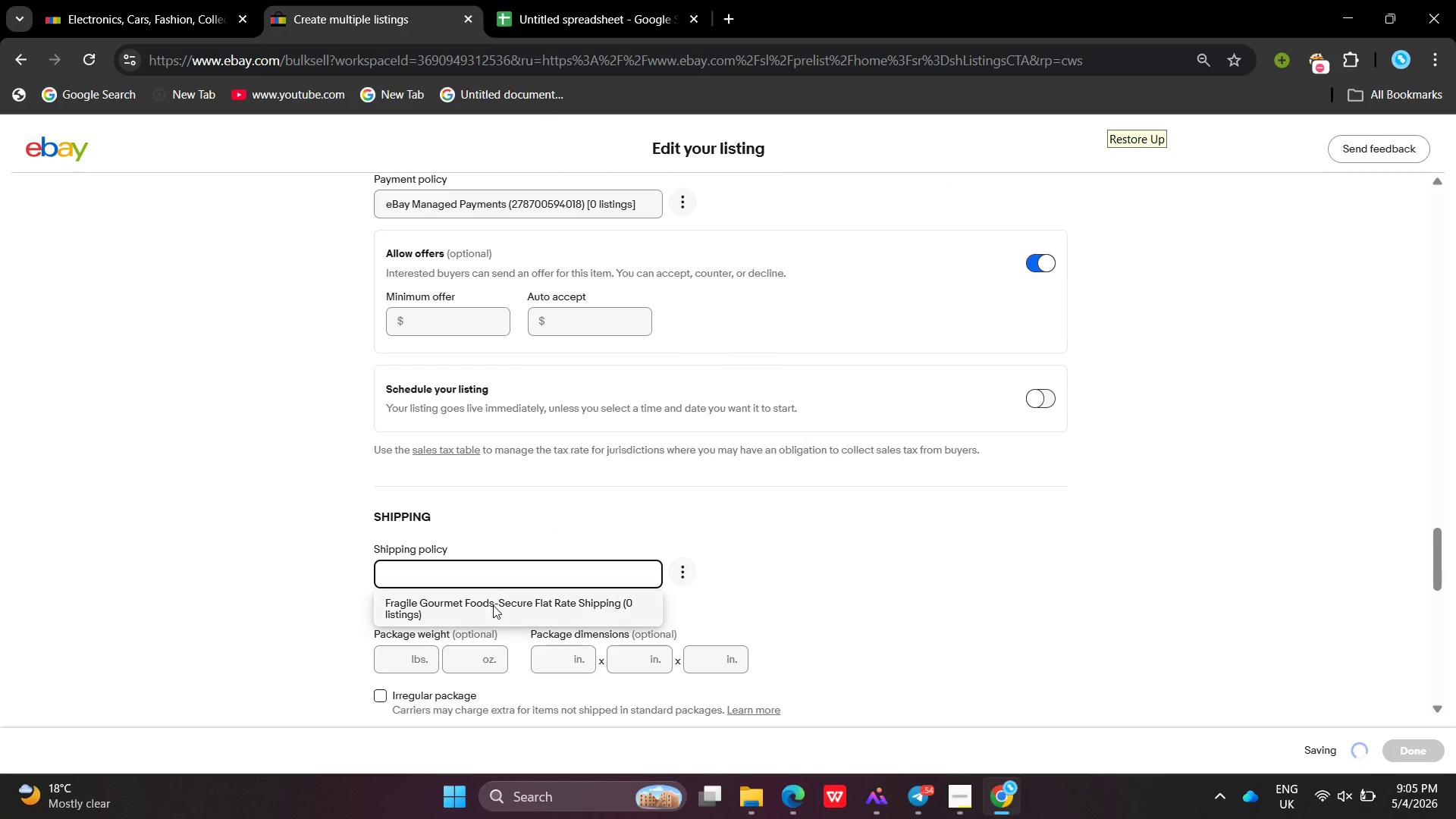 
left_click([493, 605])
 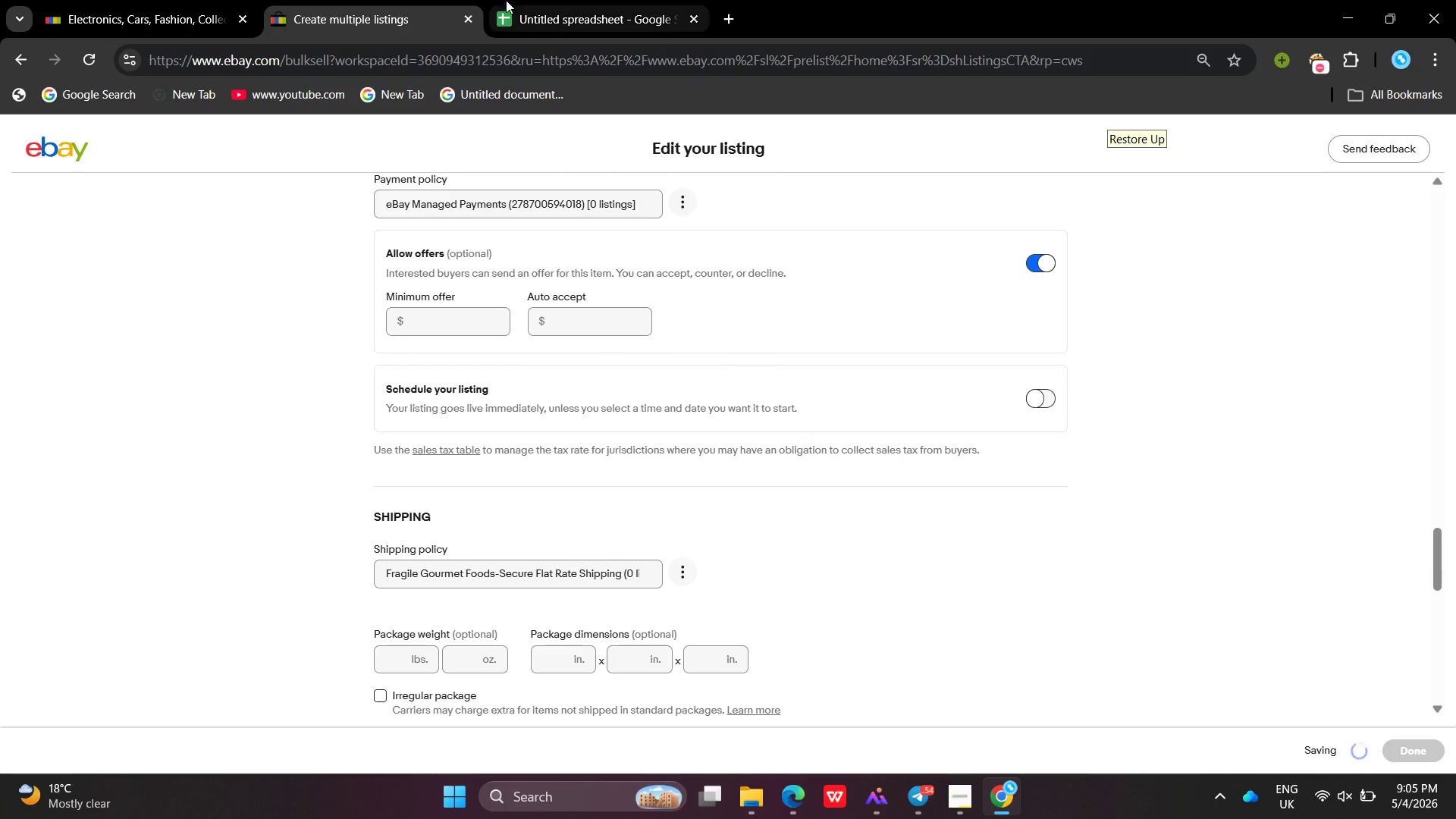 
left_click([554, 0])
 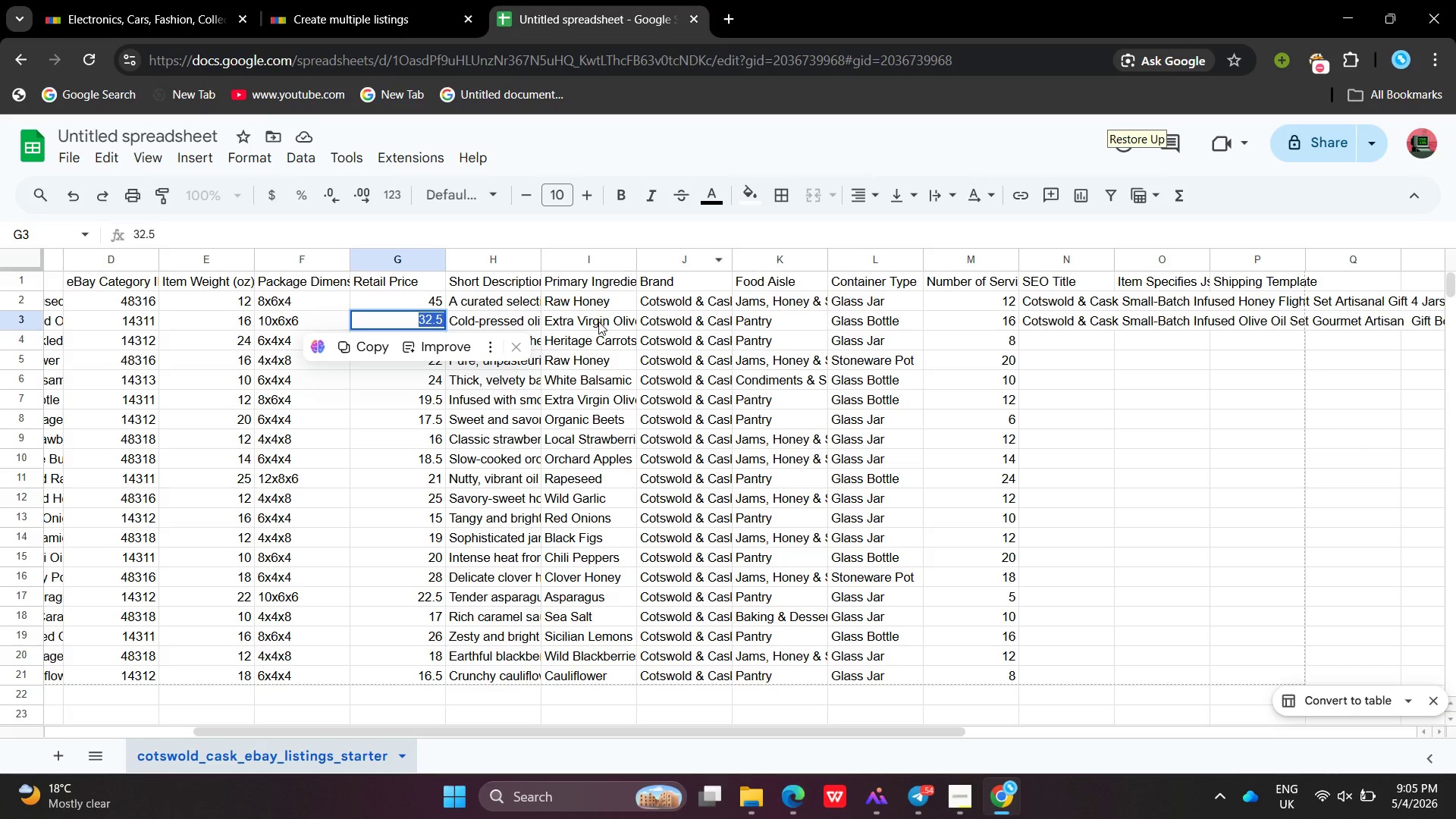 
left_click([598, 322])
 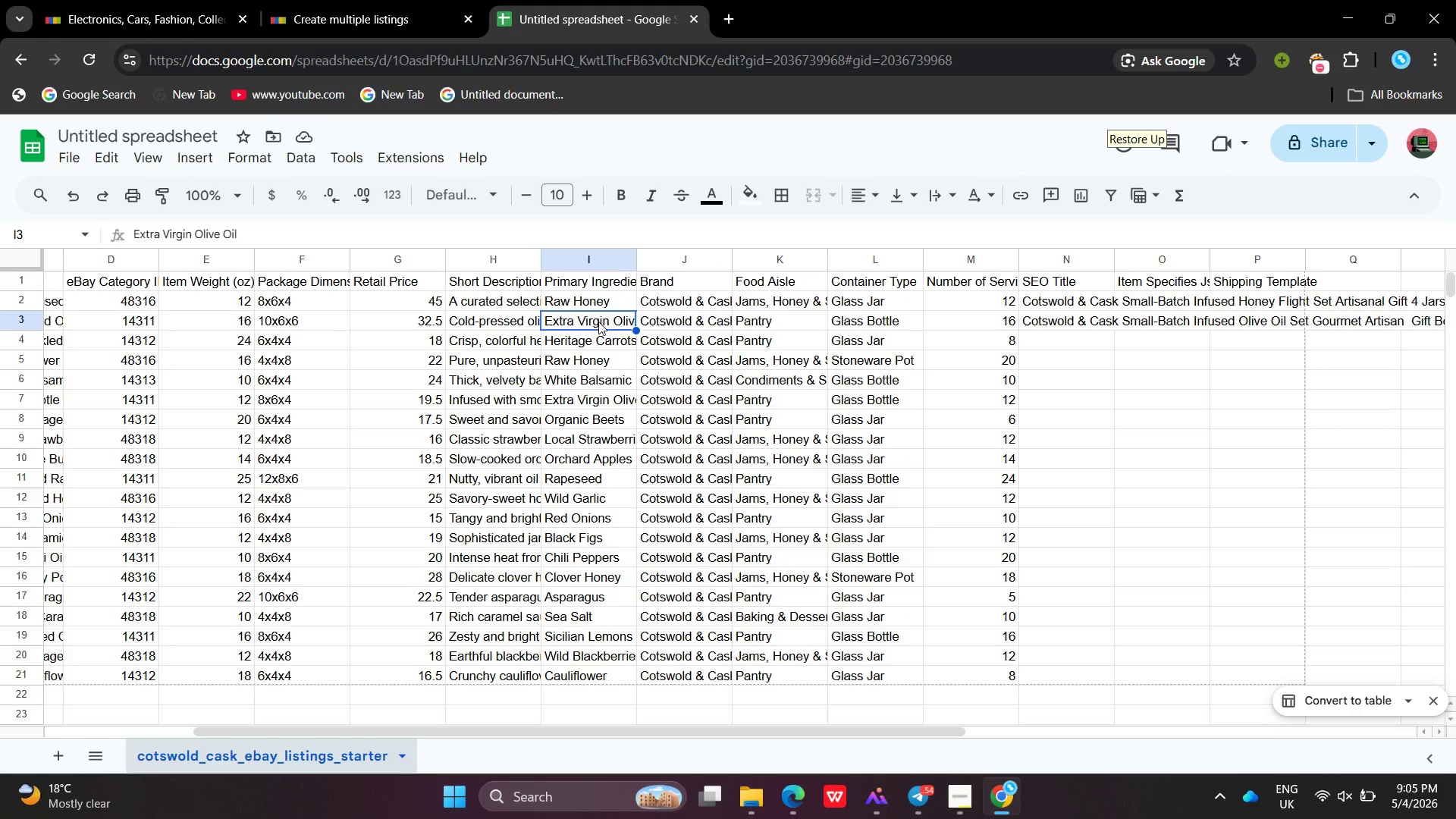 
left_click([598, 322])
 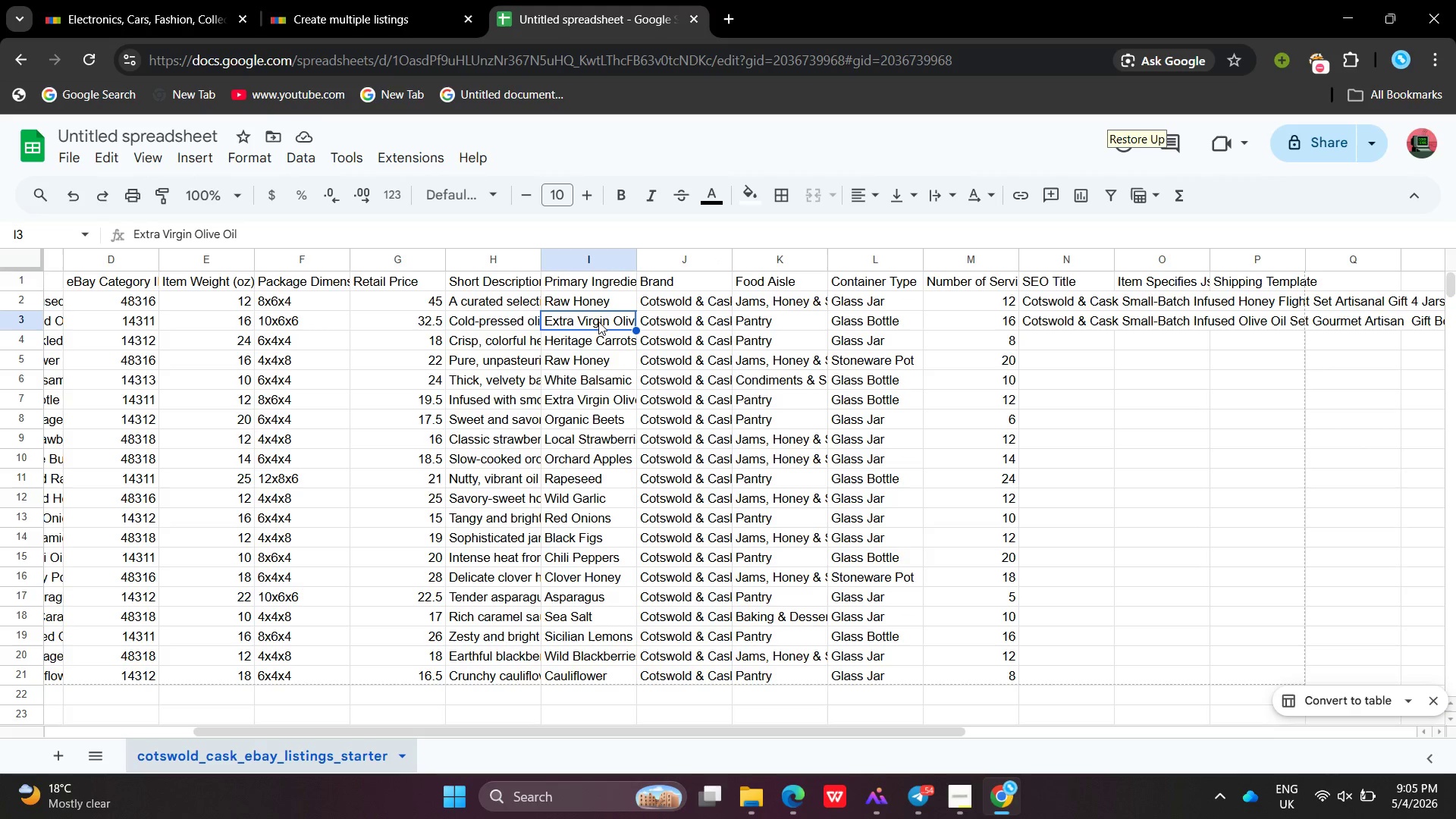 
double_click([598, 322])
 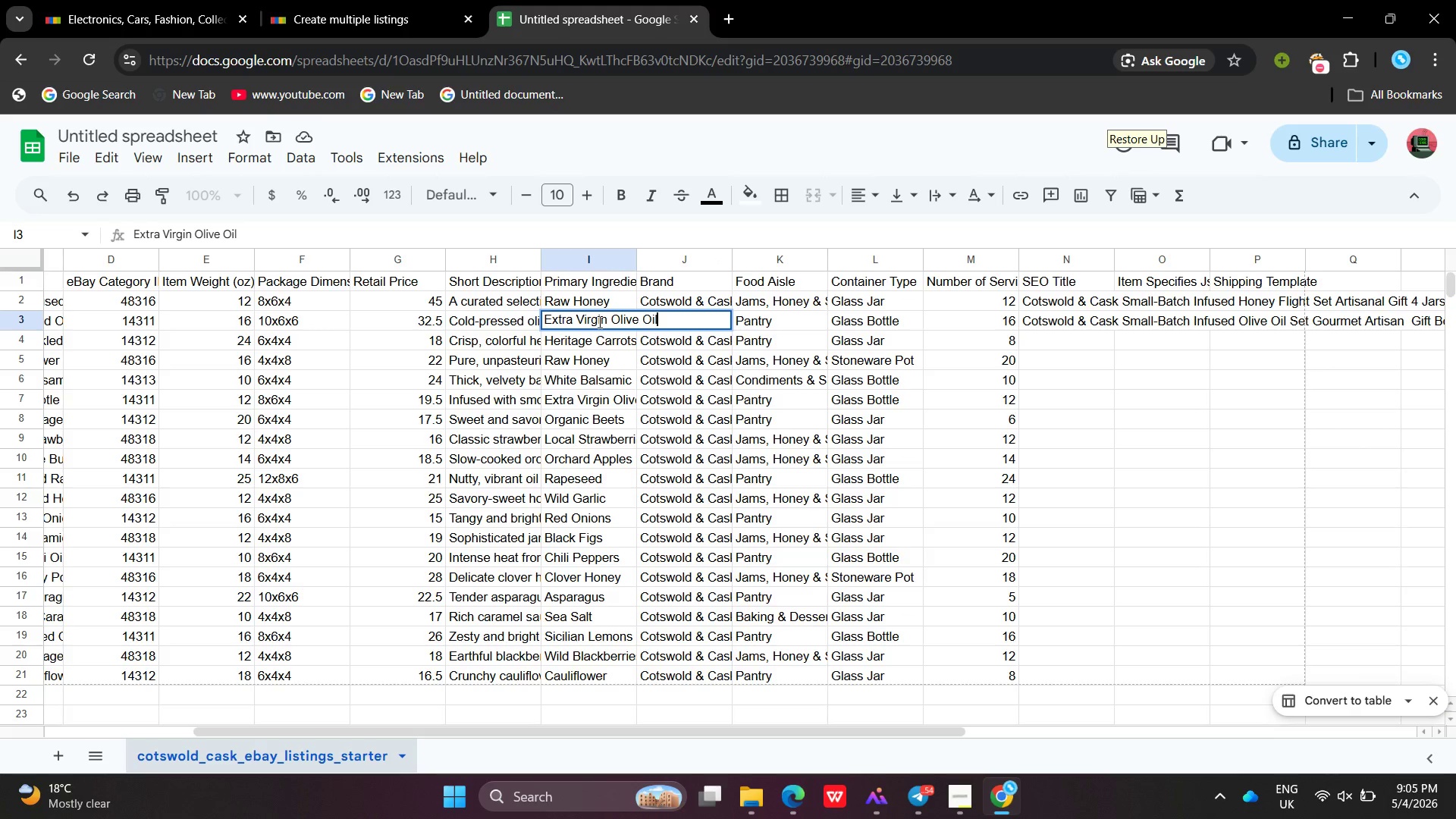 
key(Control+ControlLeft)
 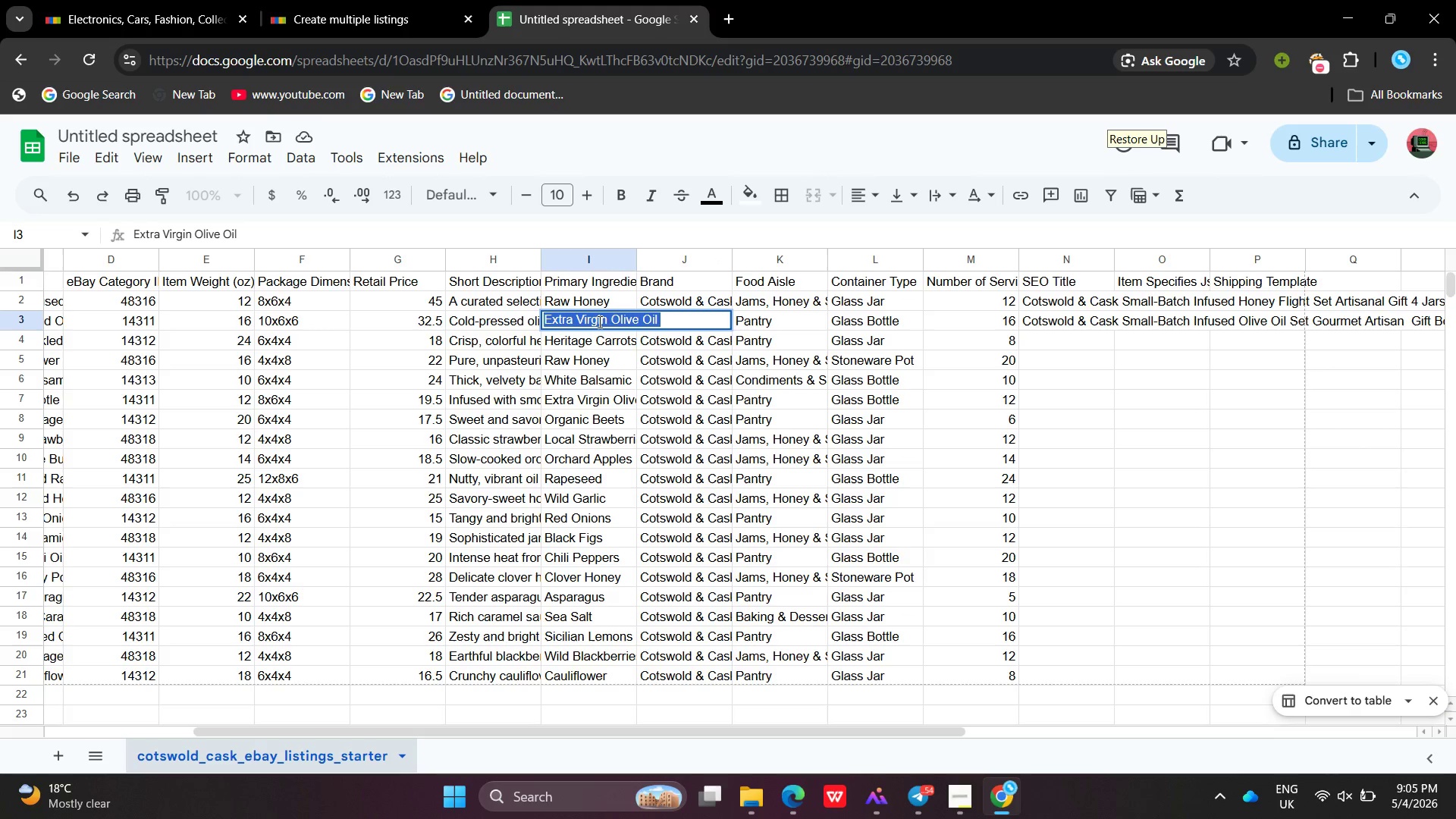 
key(Control+A)
 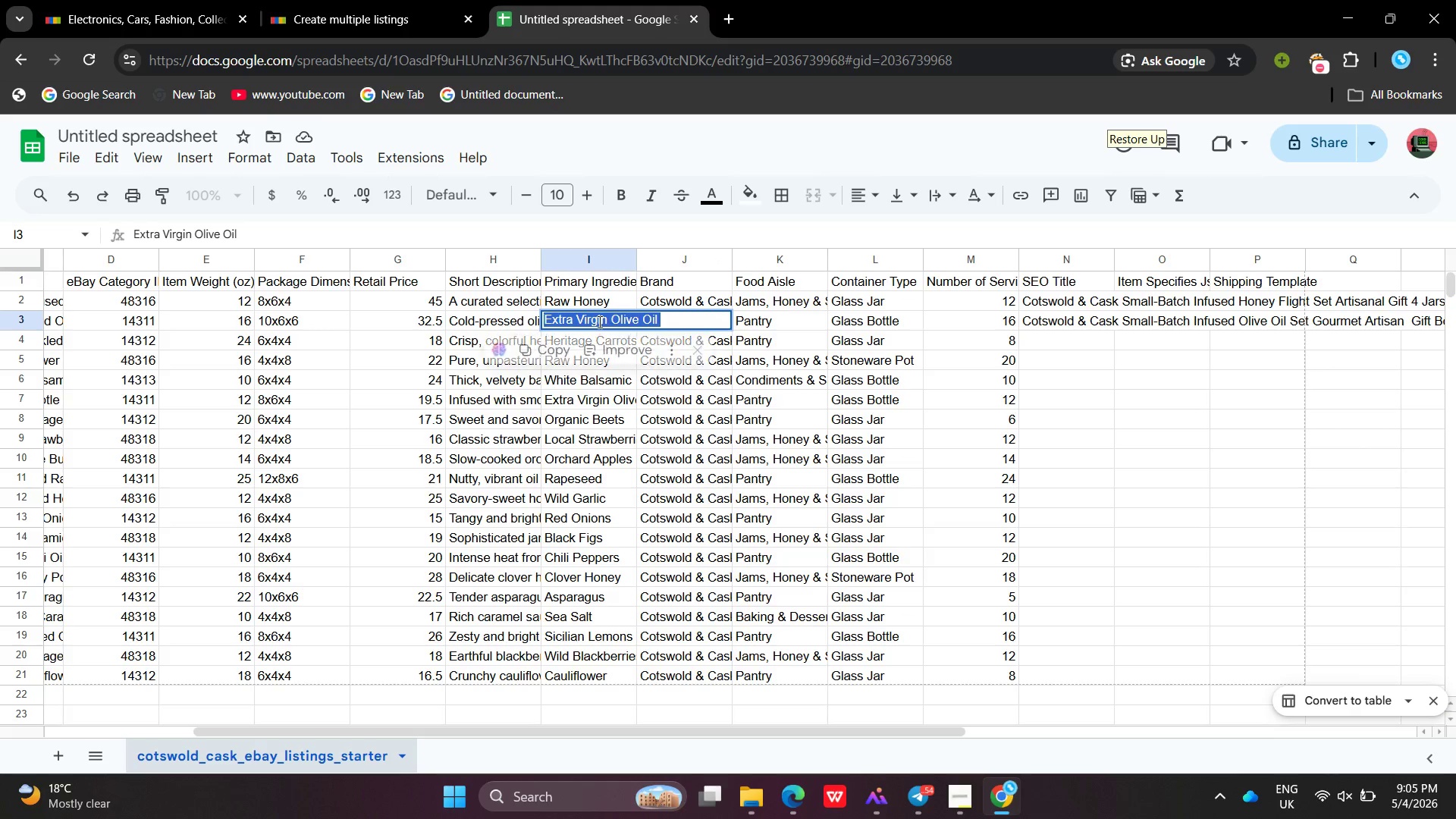 
key(Control+C)
 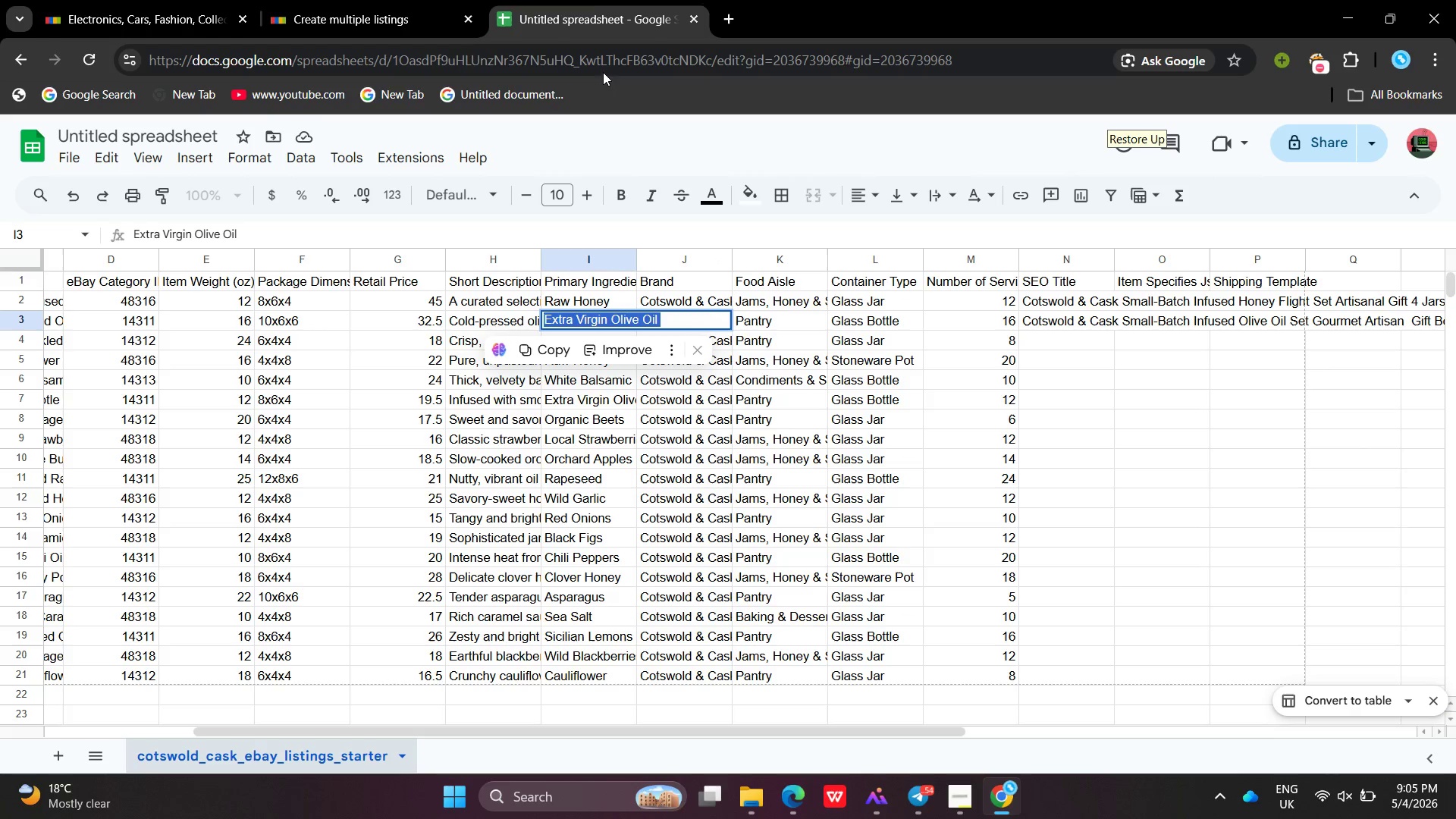 
left_click([588, 0])
 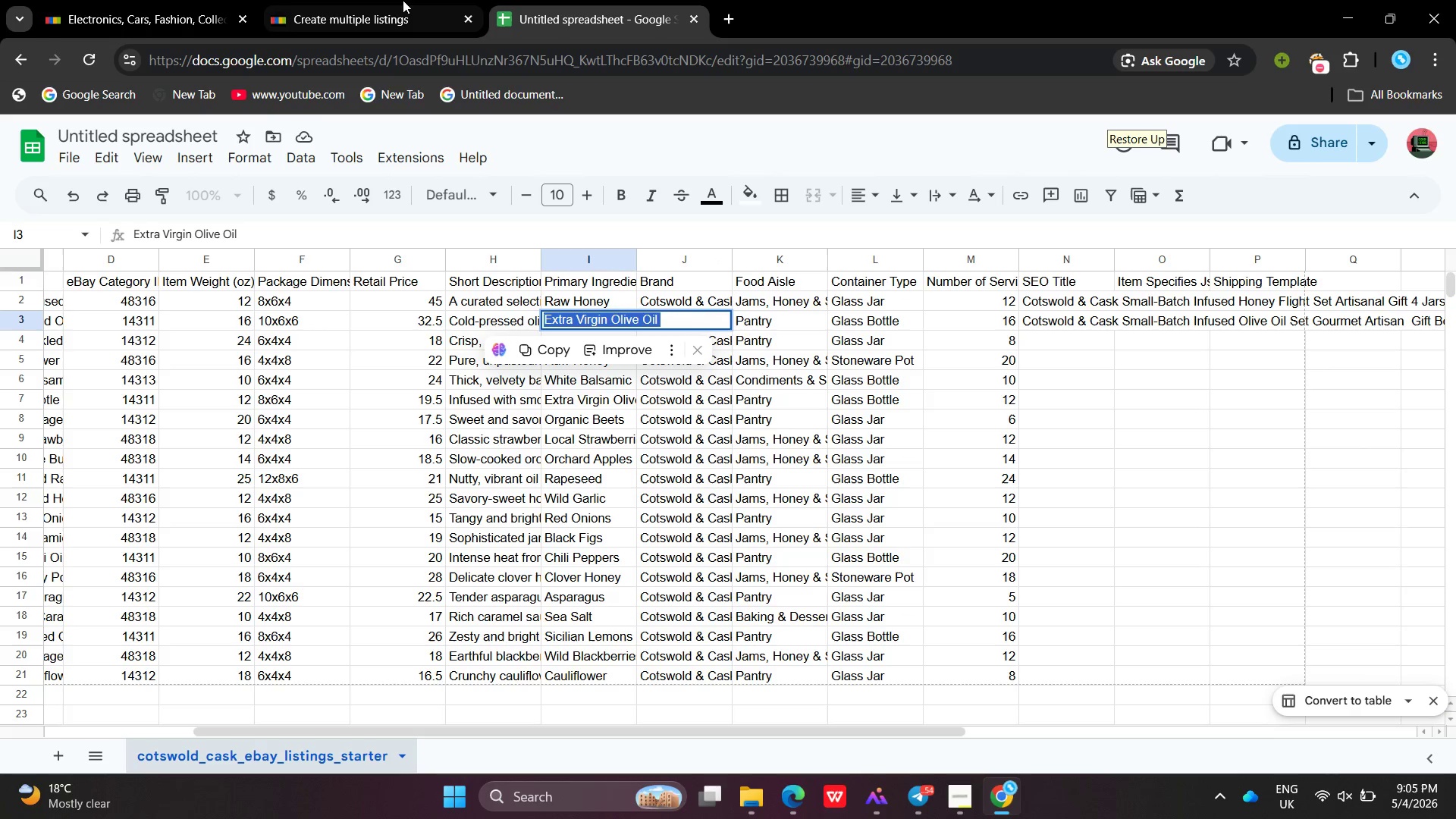 
left_click([403, 0])
 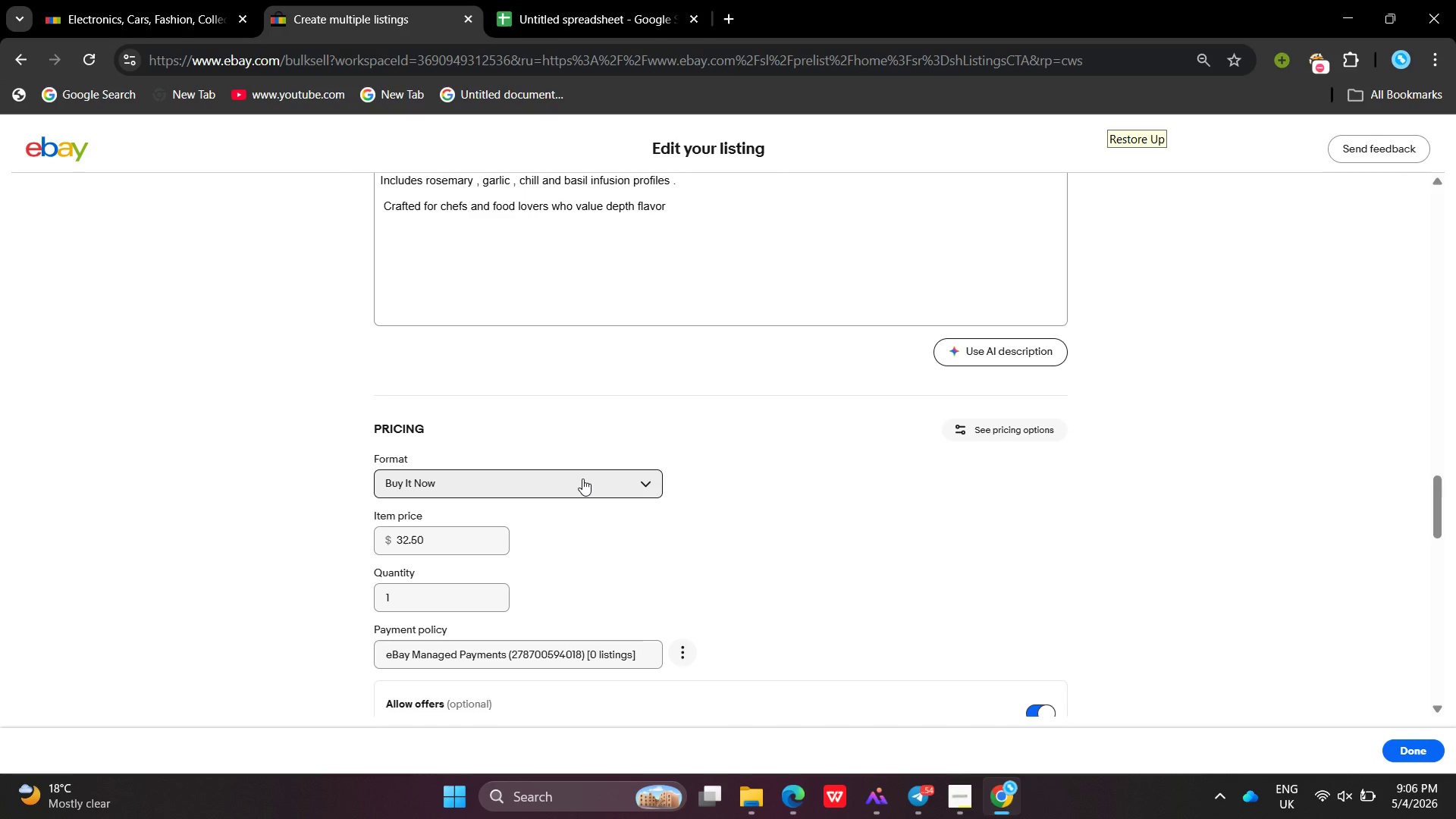 
wait(22.17)
 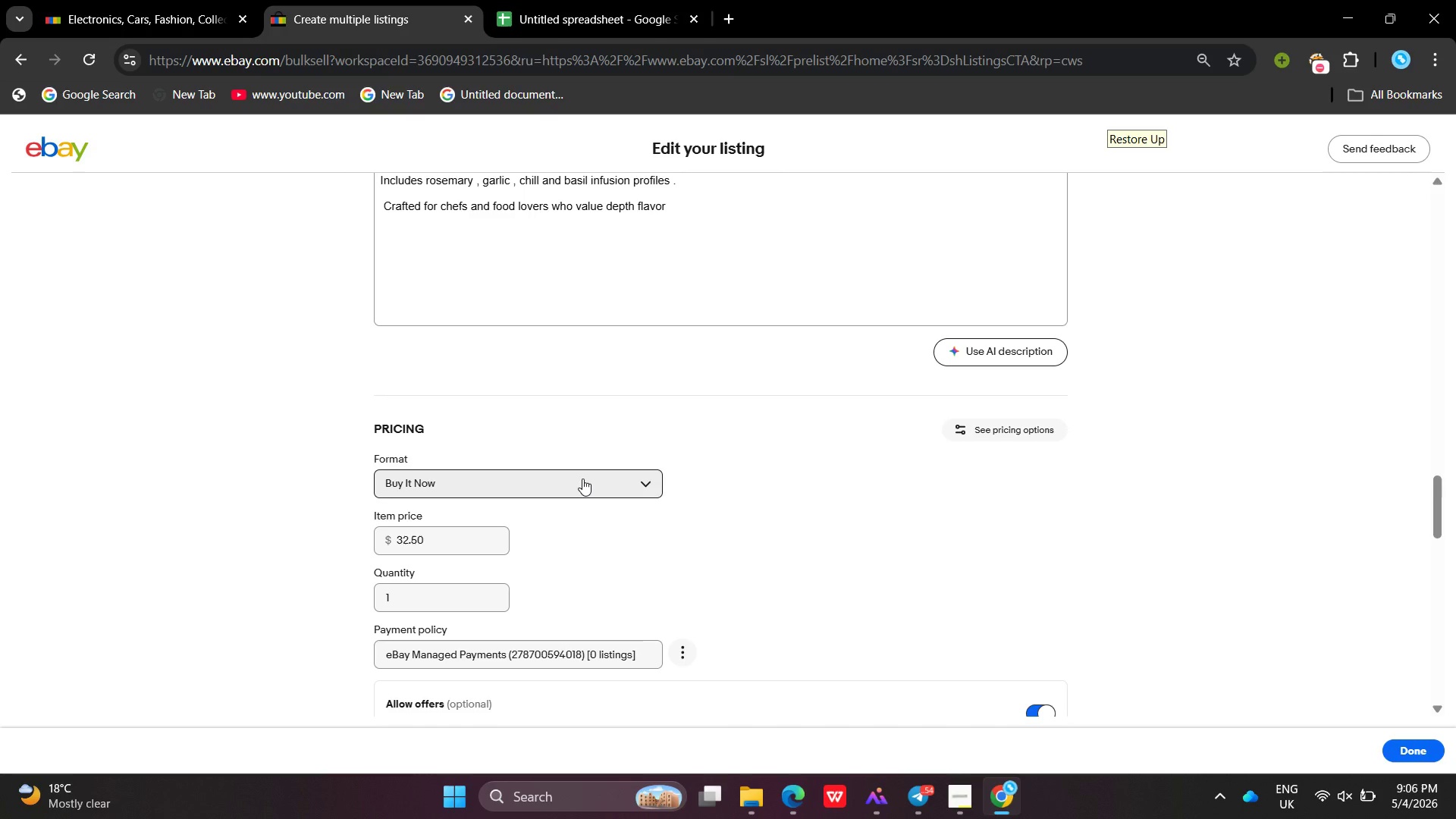 
left_click([468, 664])
 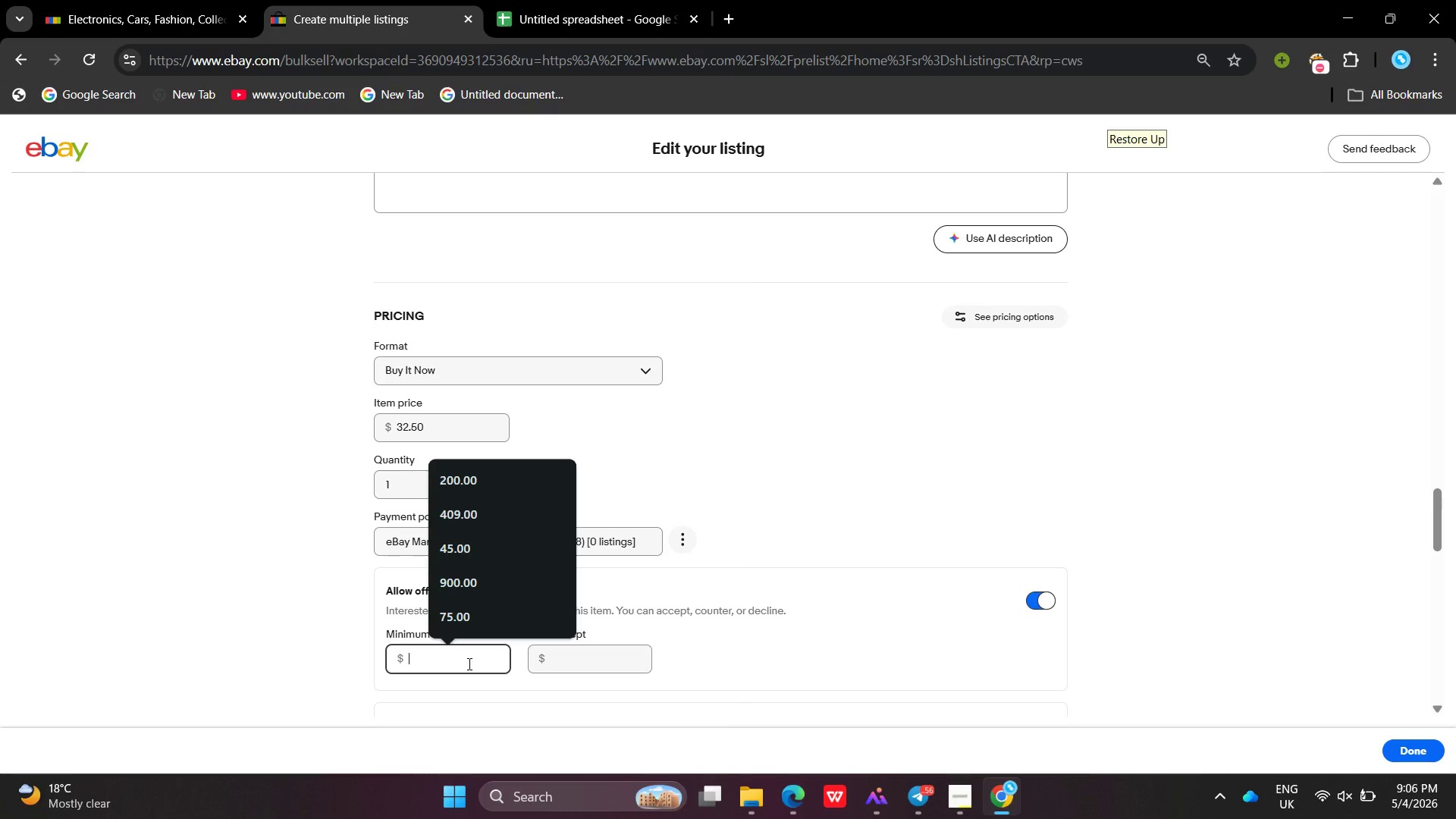 
wait(50.89)
 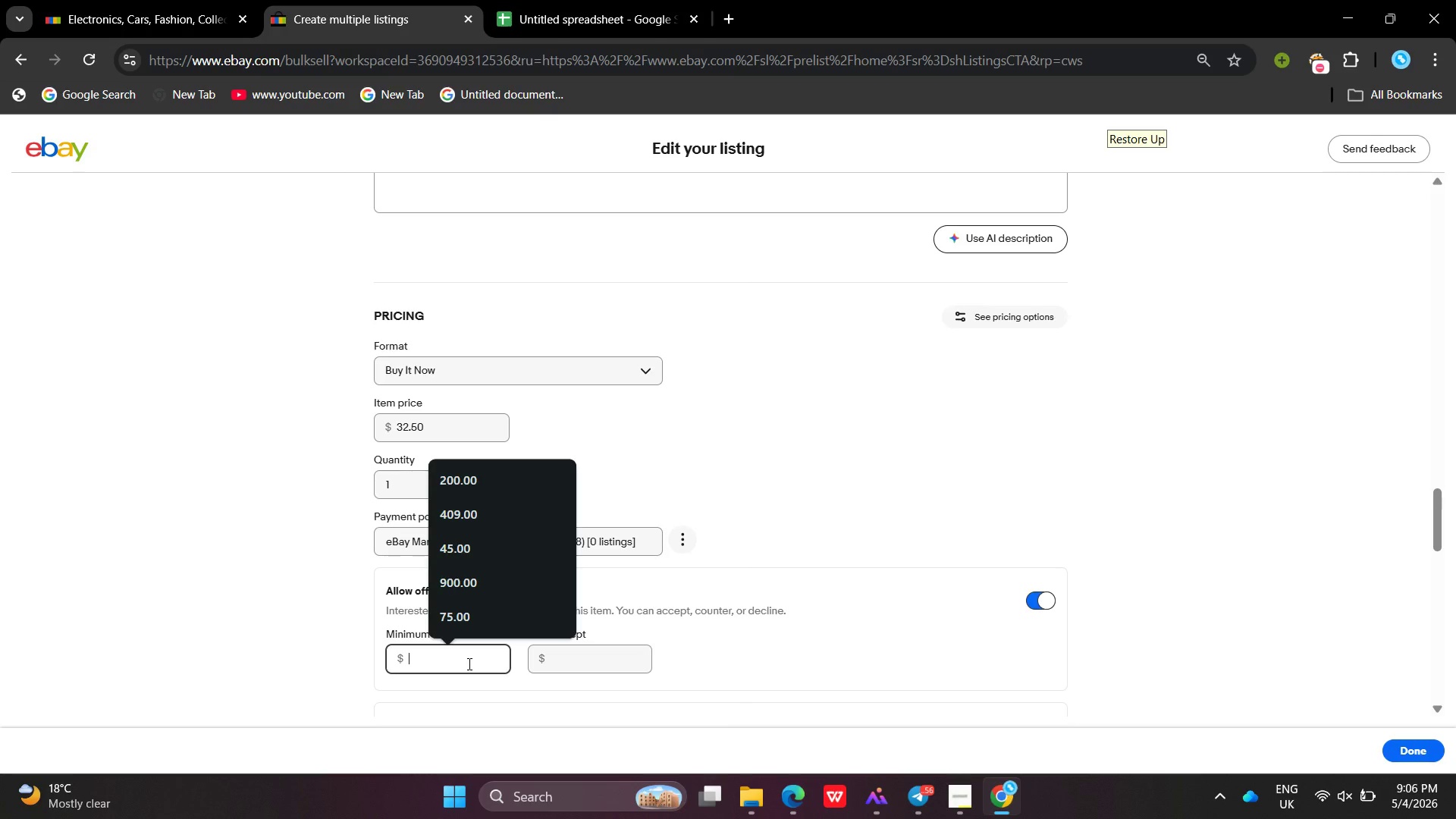 
scroll: coordinate [468, 664], scroll_direction: down, amount: 1.0
 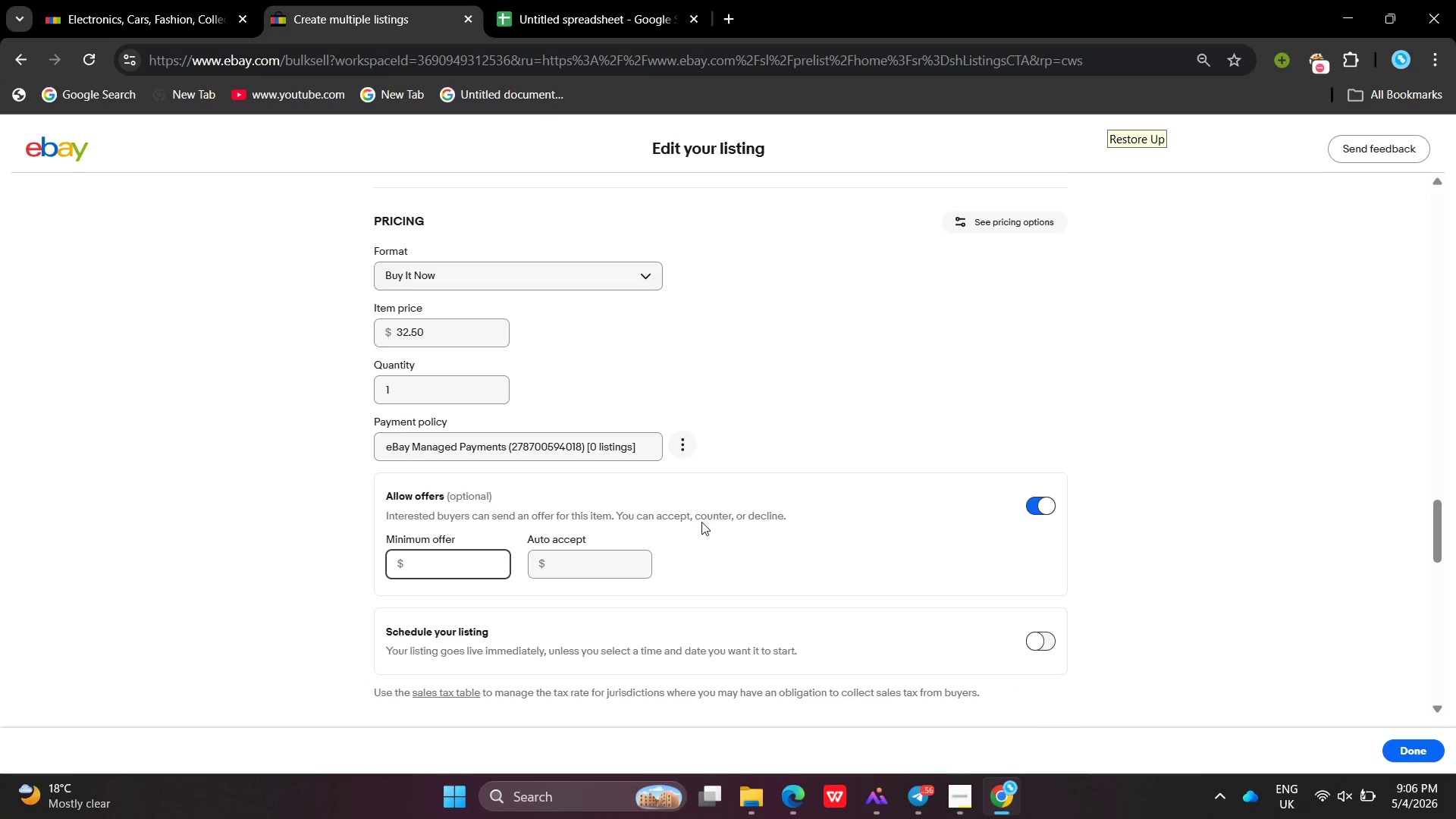 
left_click([708, 511])
 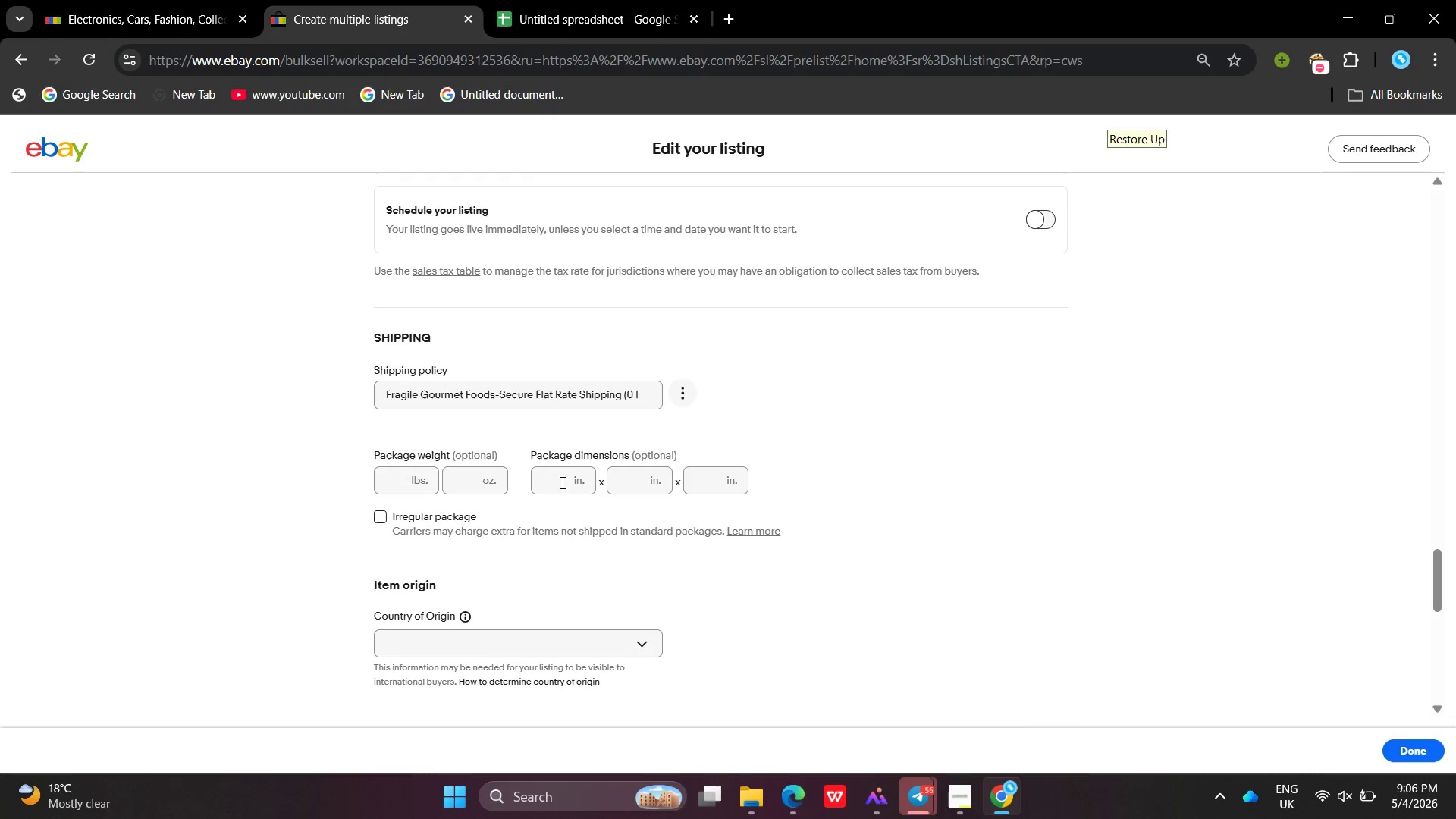 
left_click([419, 478])
 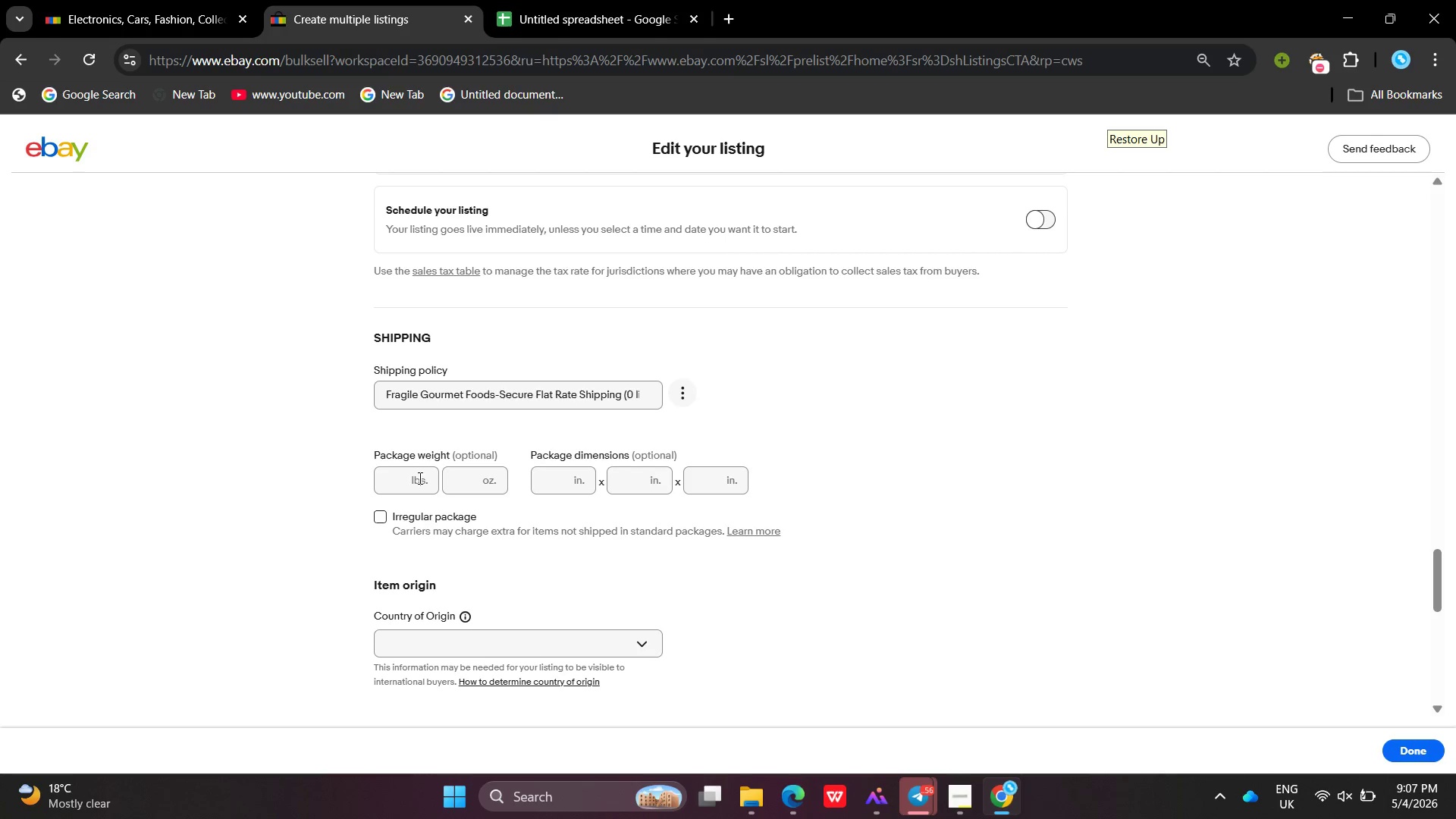 
wait(25.06)
 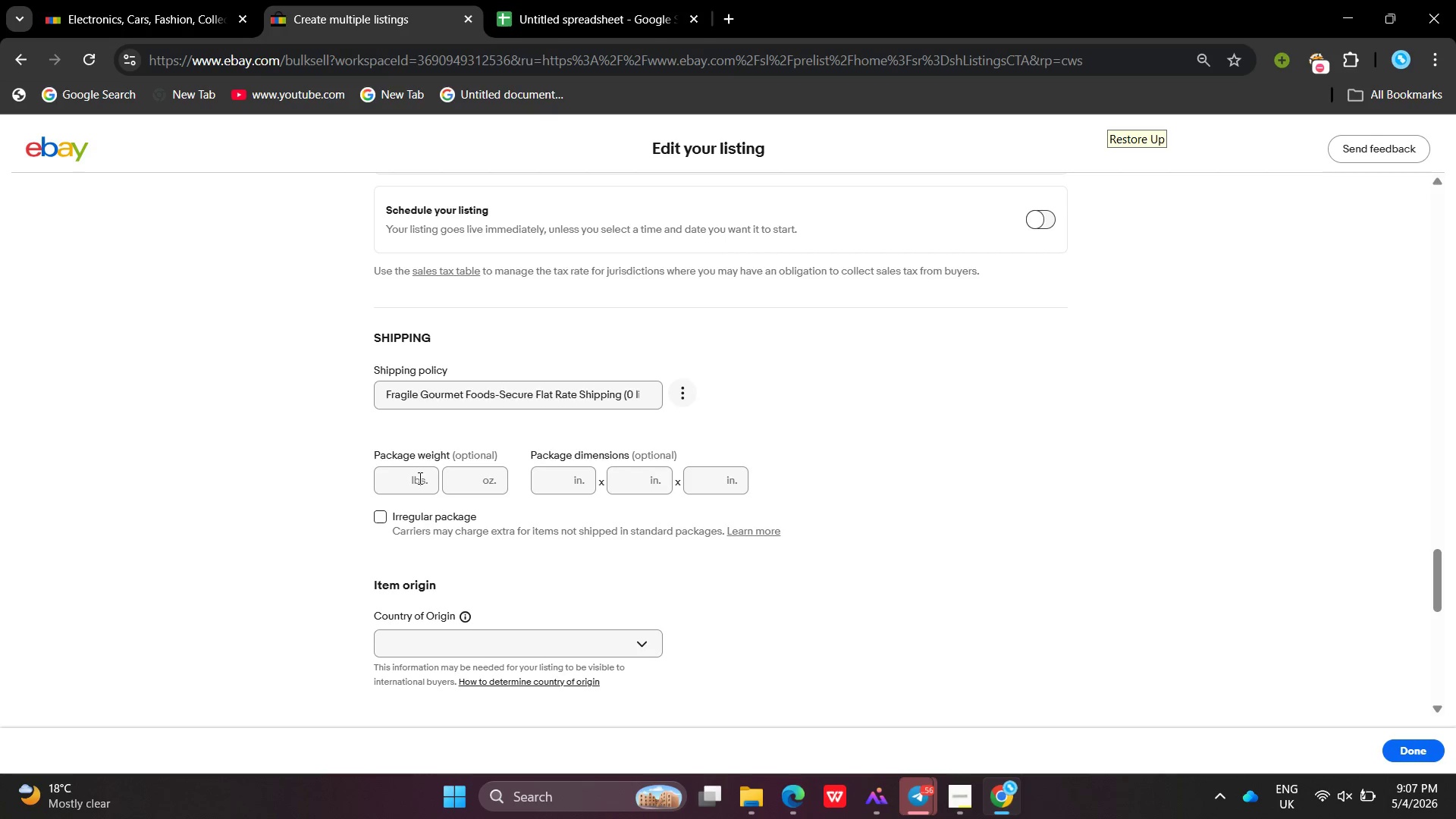 
left_click([576, 21])
 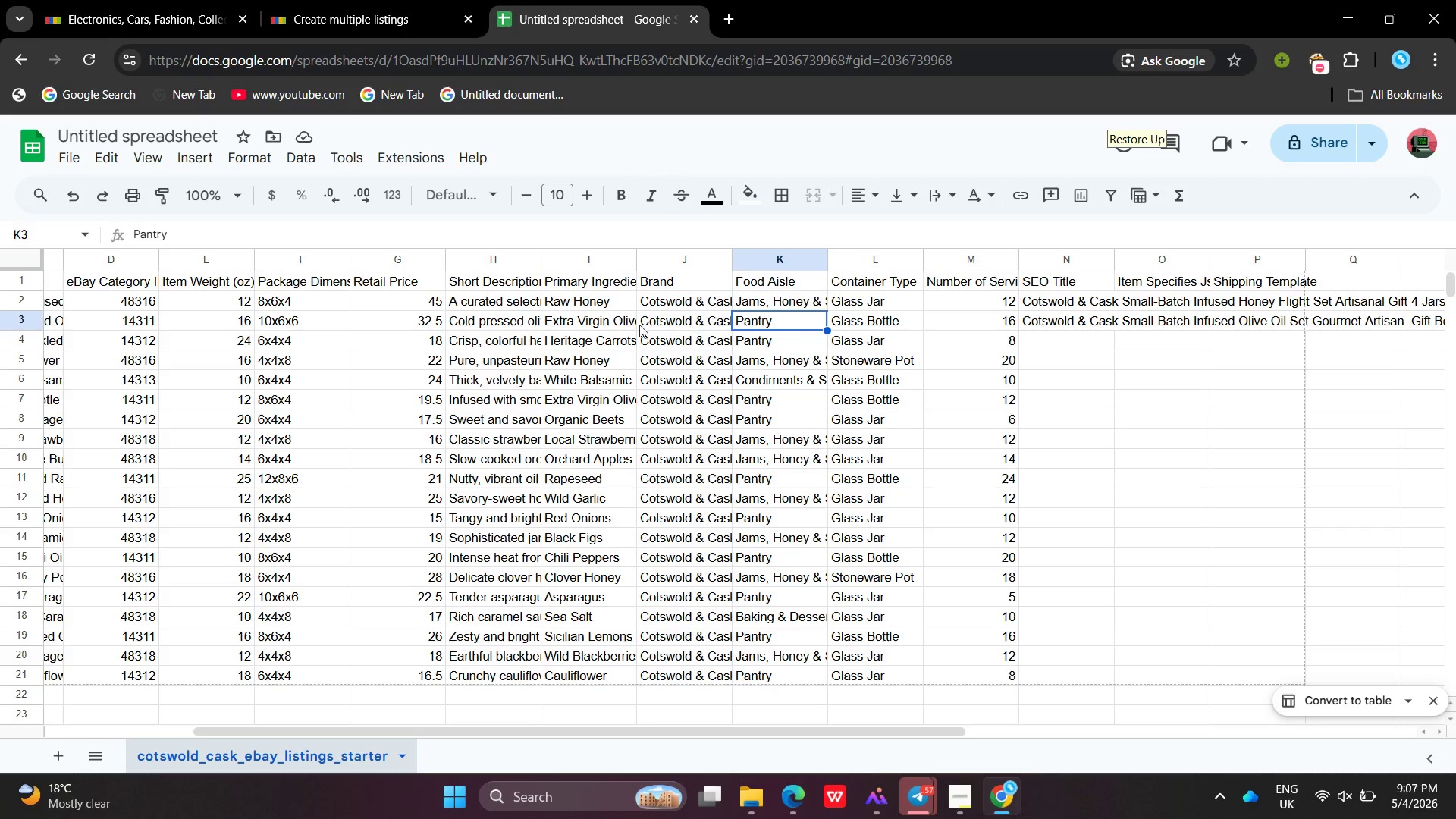 
double_click([602, 325])
 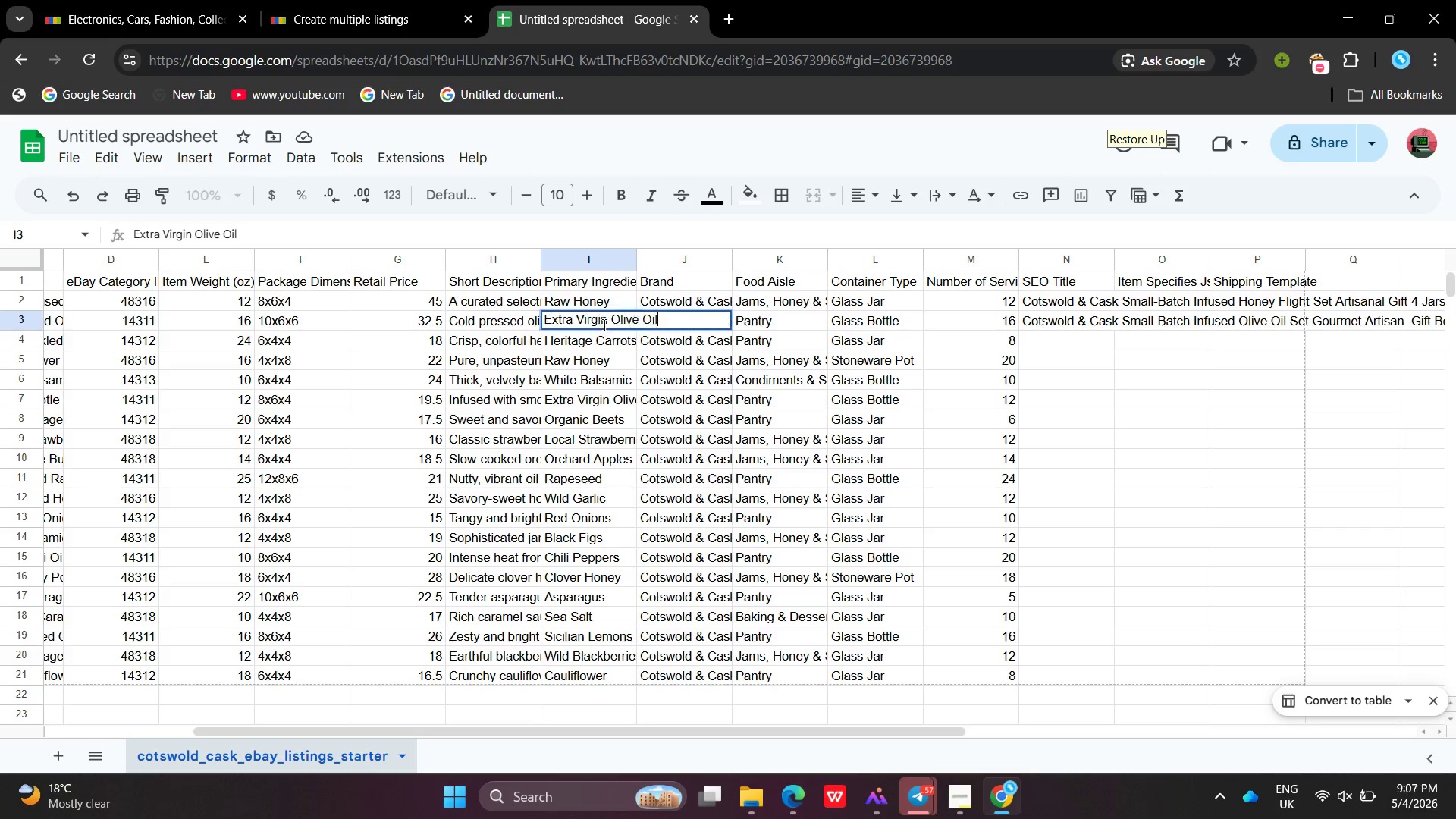 
triple_click([603, 325])
 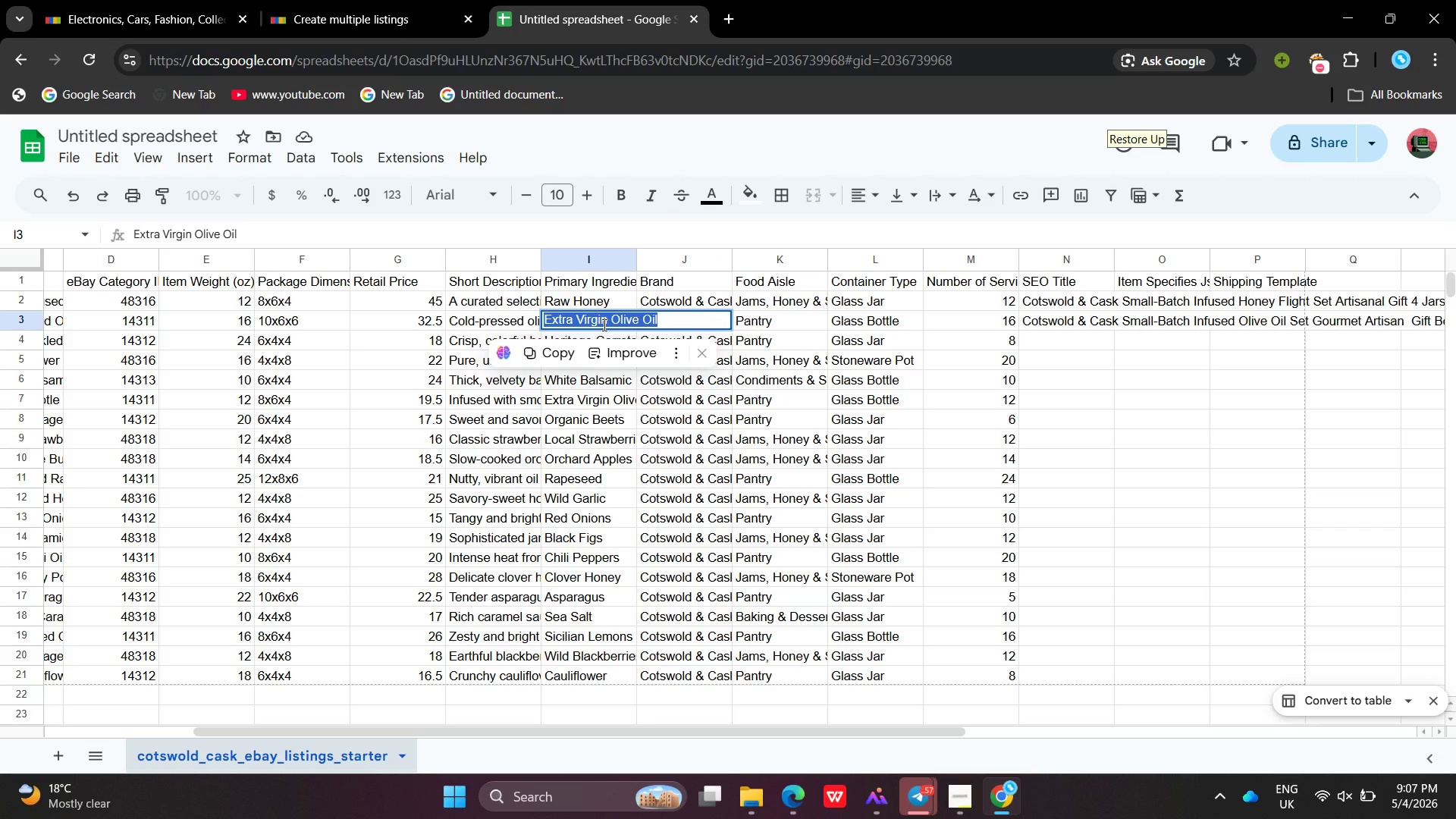 
key(Control+ControlLeft)
 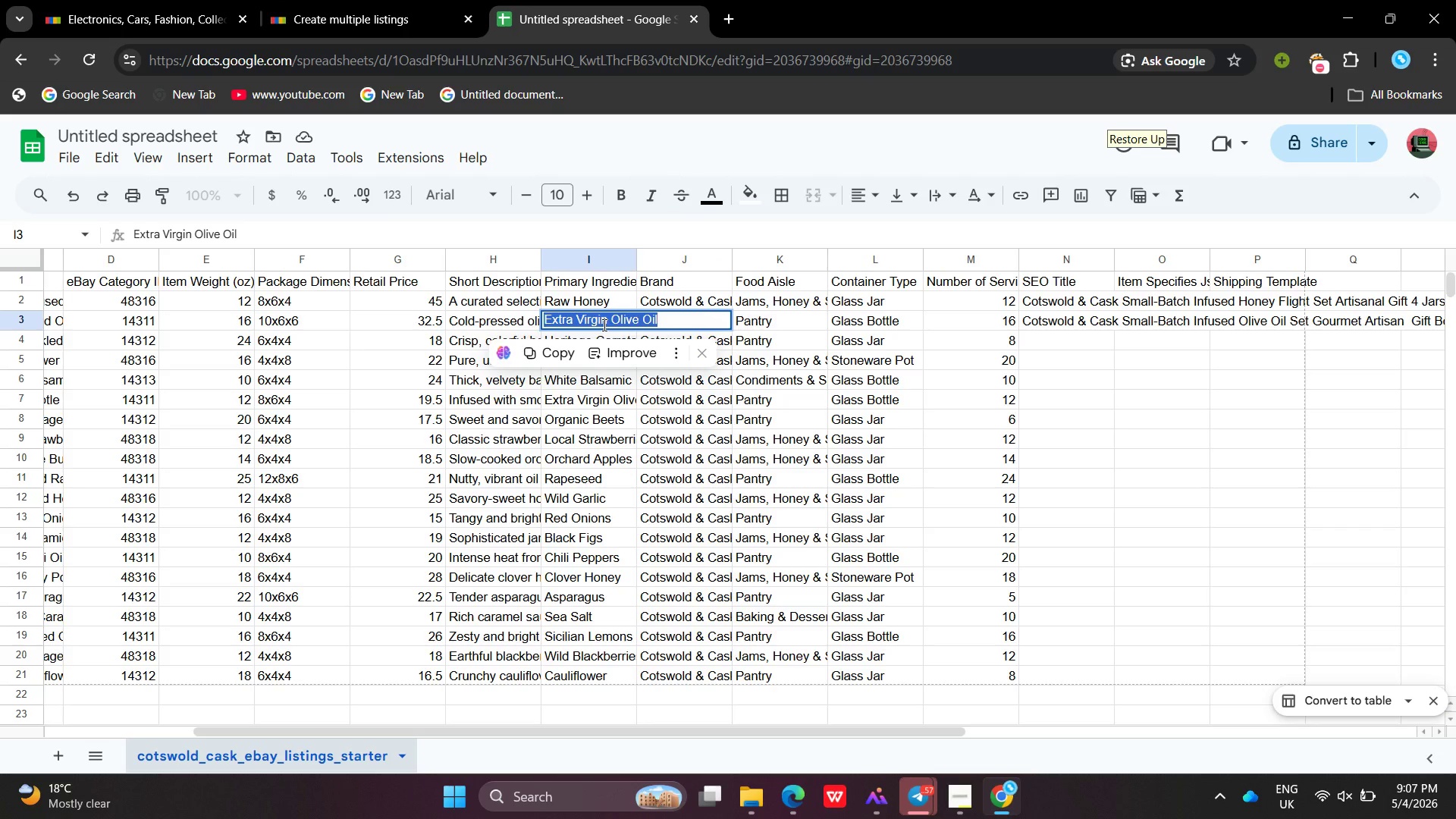 
key(Control+C)
 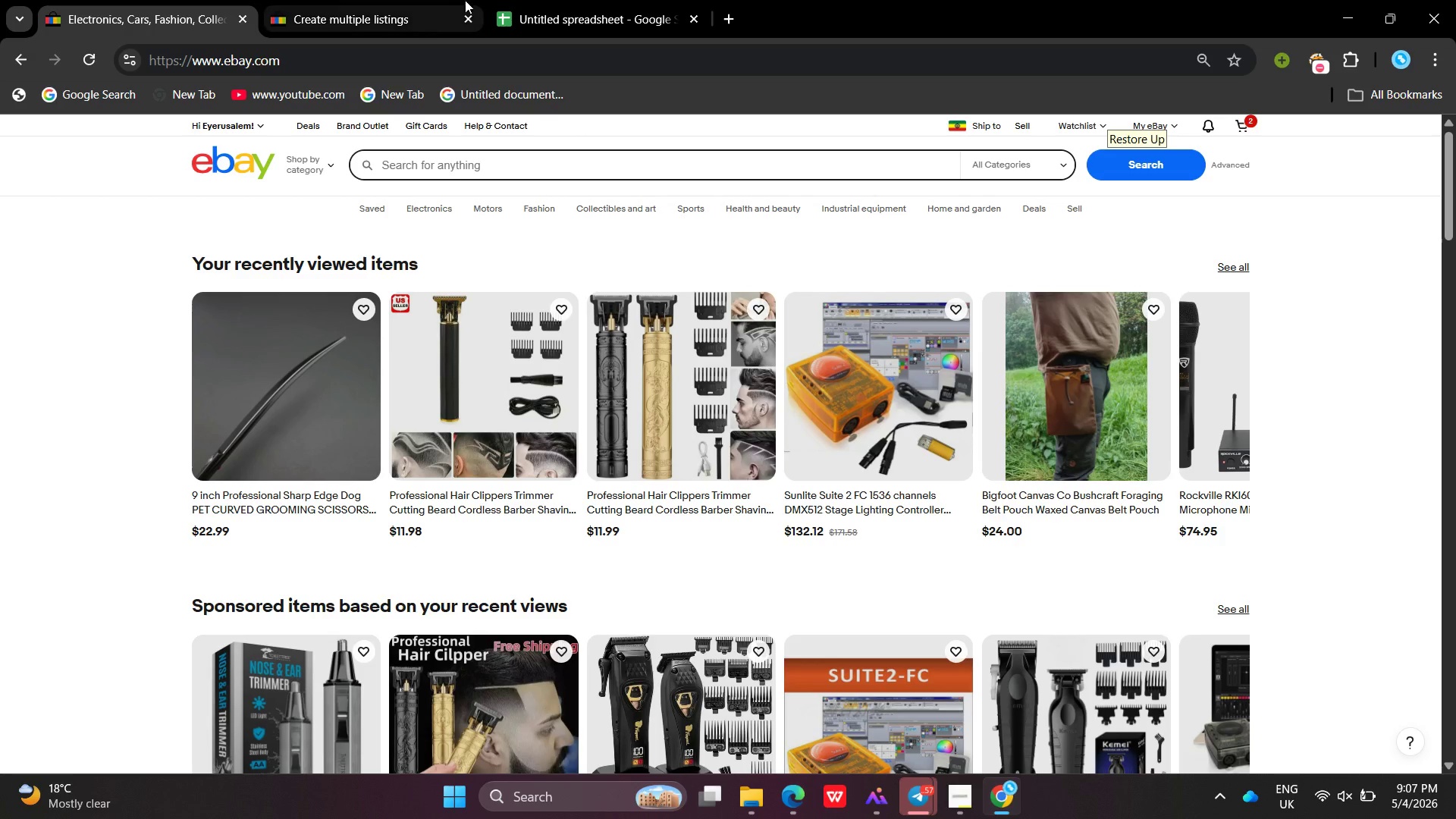 
left_click([348, 0])
 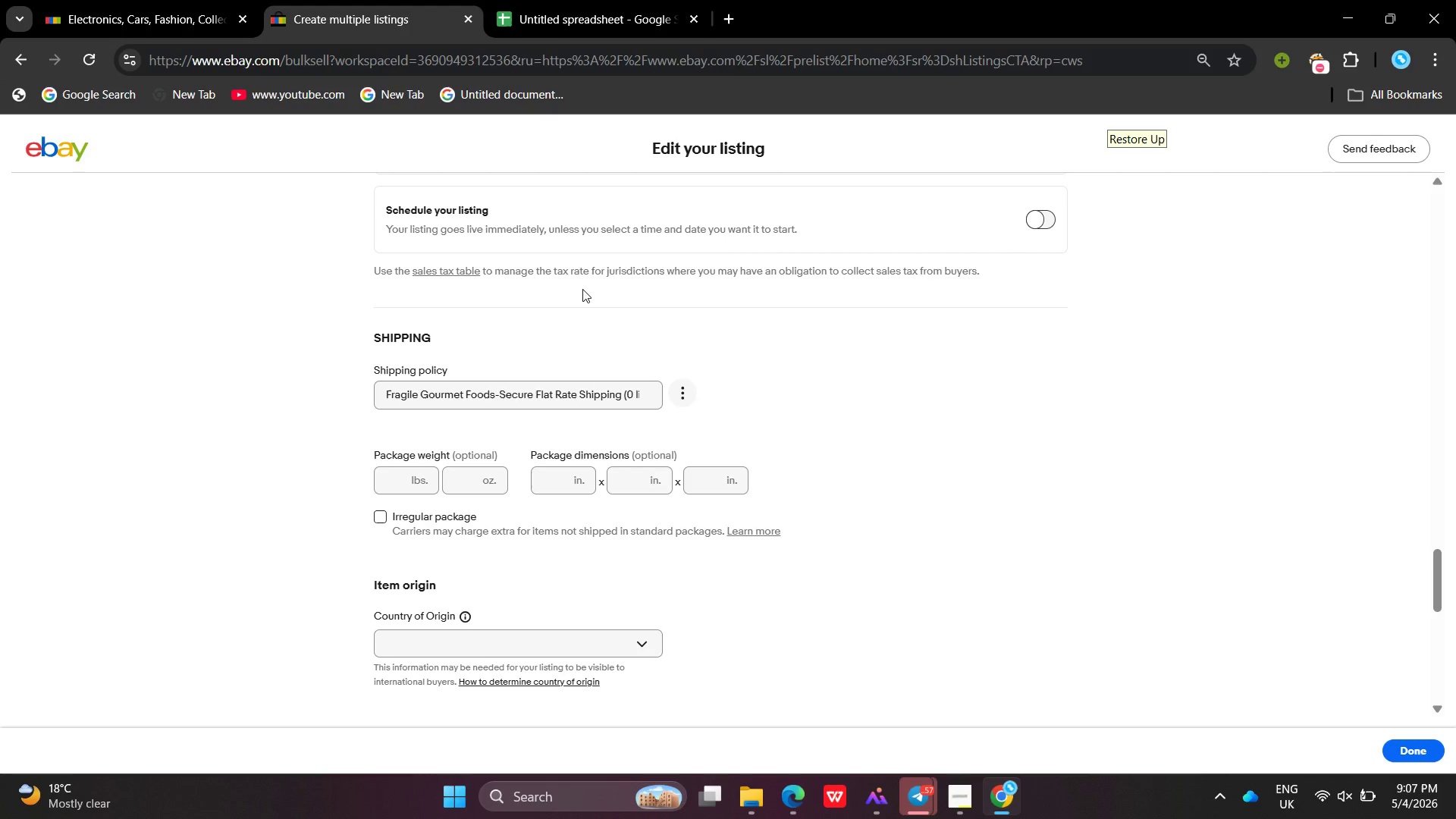 
right_click([582, 289])
 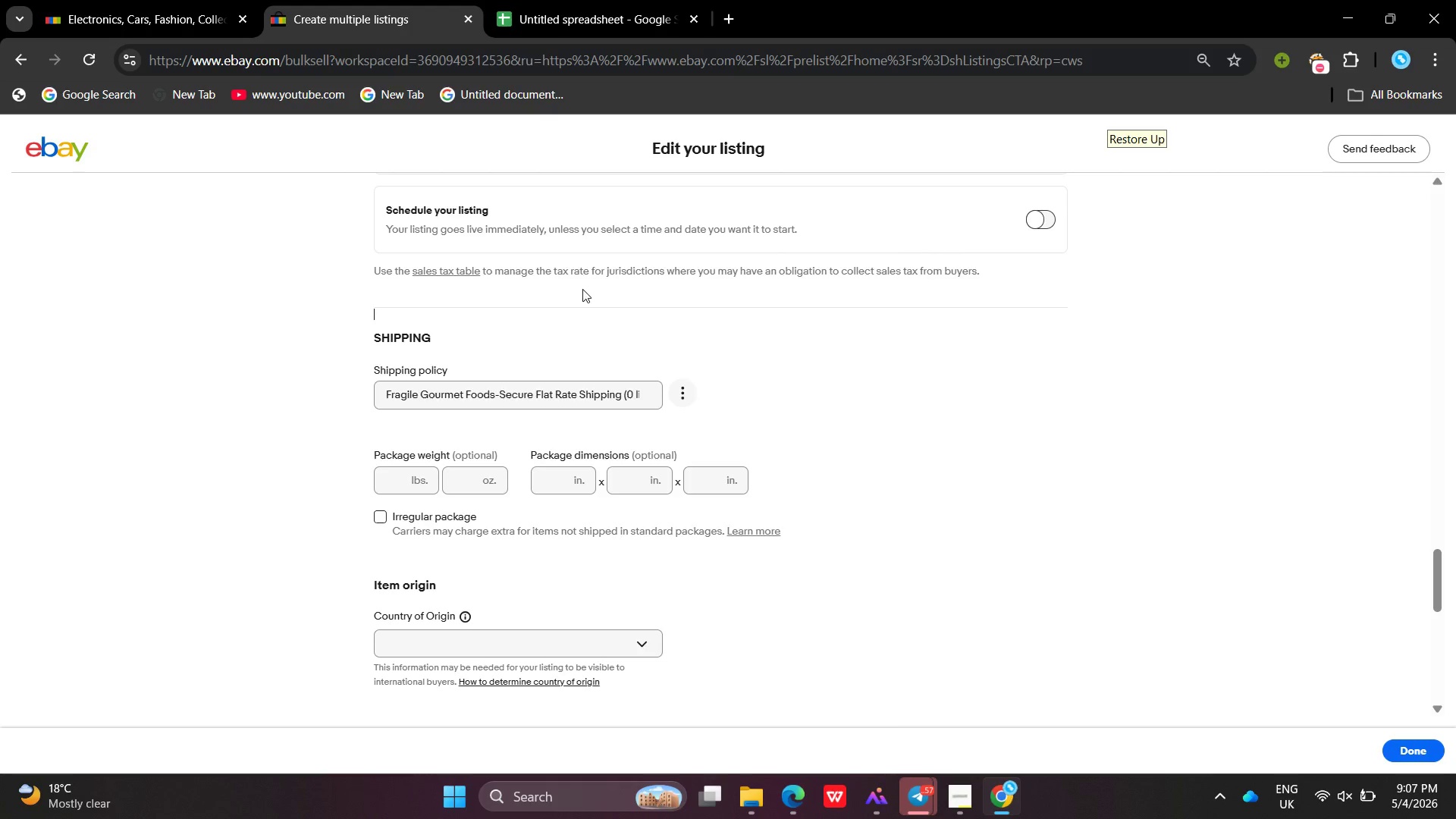 
left_click([540, 359])
 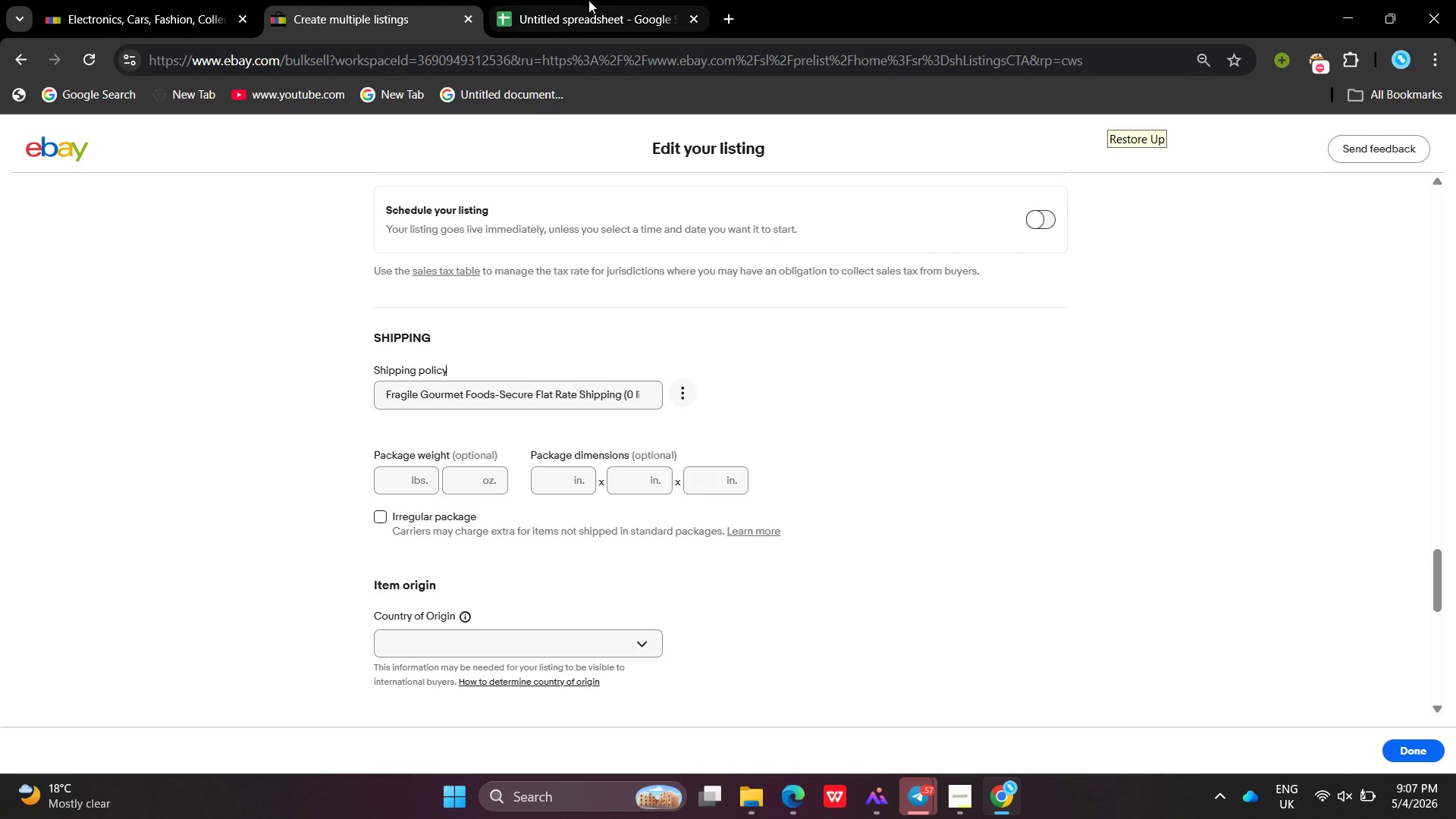 
scroll: coordinate [582, 289], scroll_direction: up, amount: 8.0
 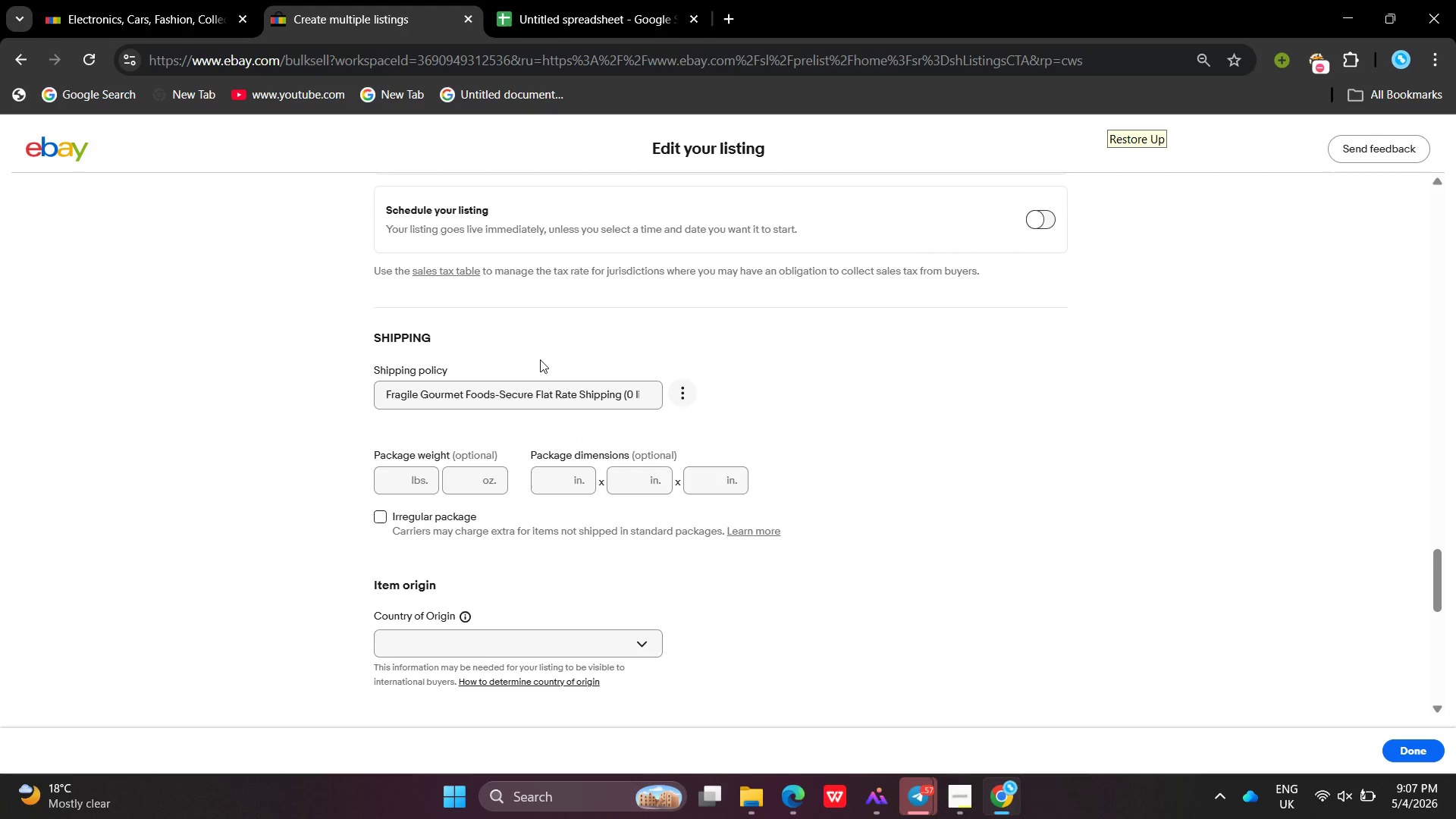 
left_click([588, 0])
 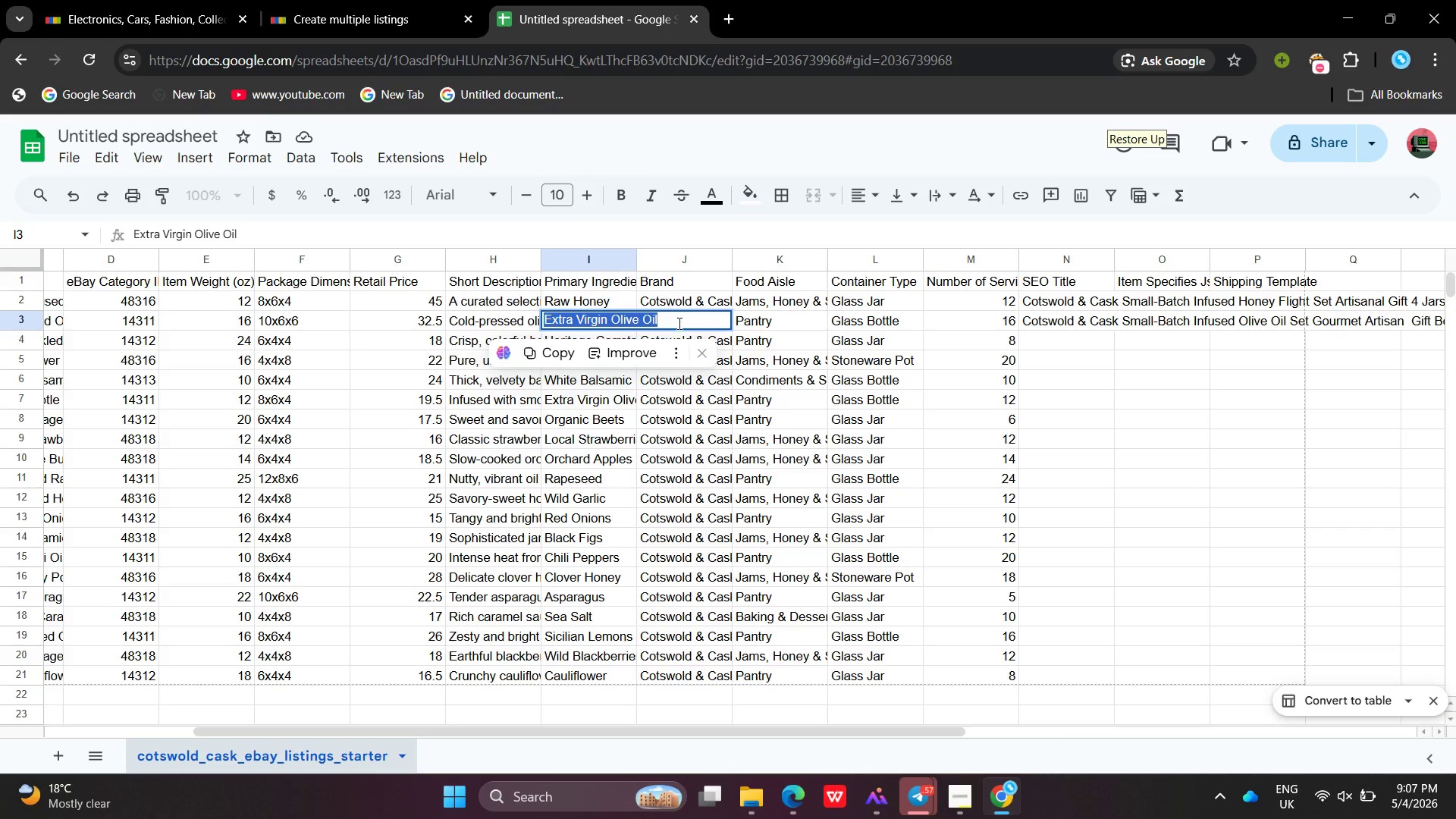 
left_click([683, 328])
 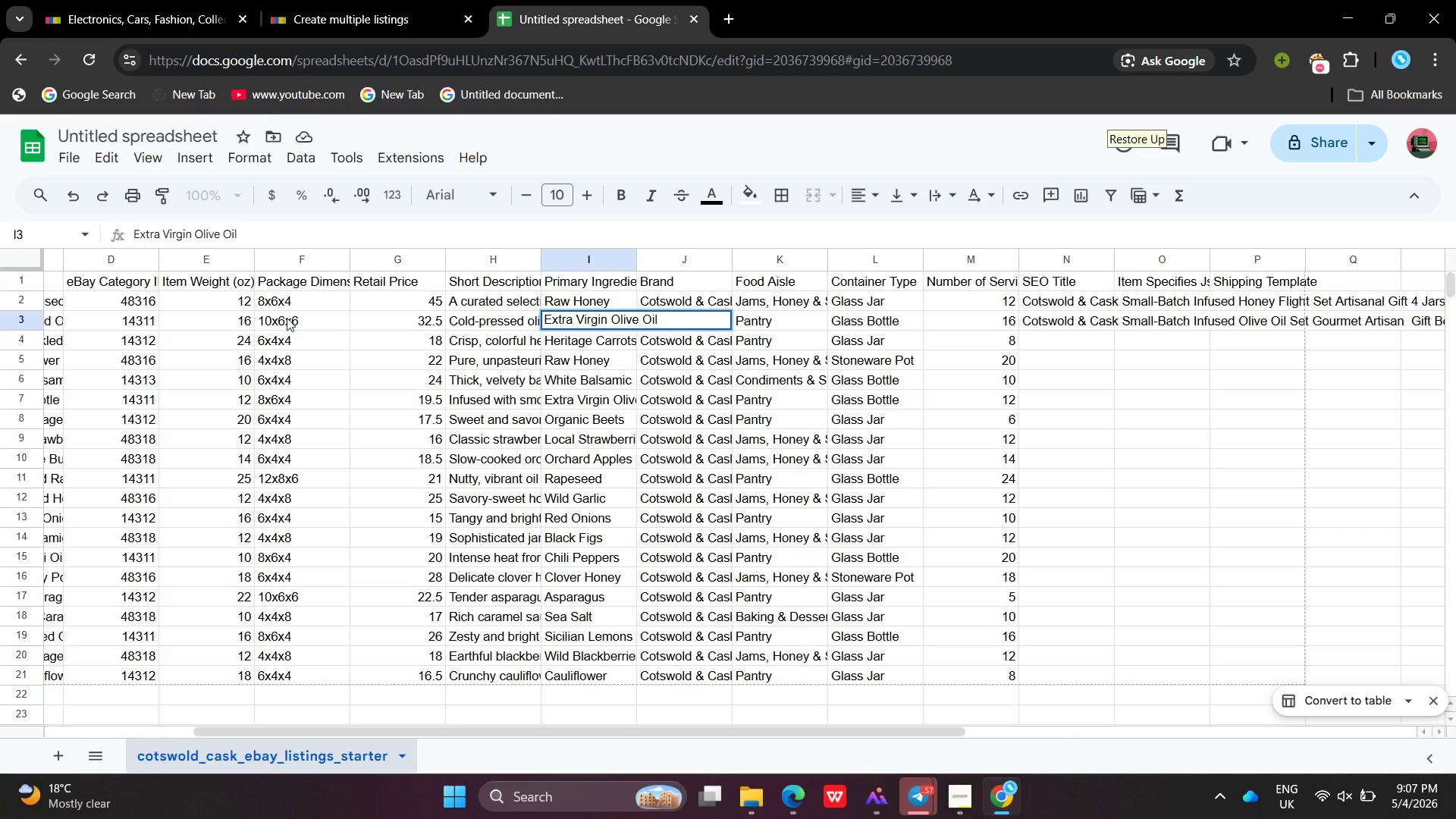 
left_click([287, 325])
 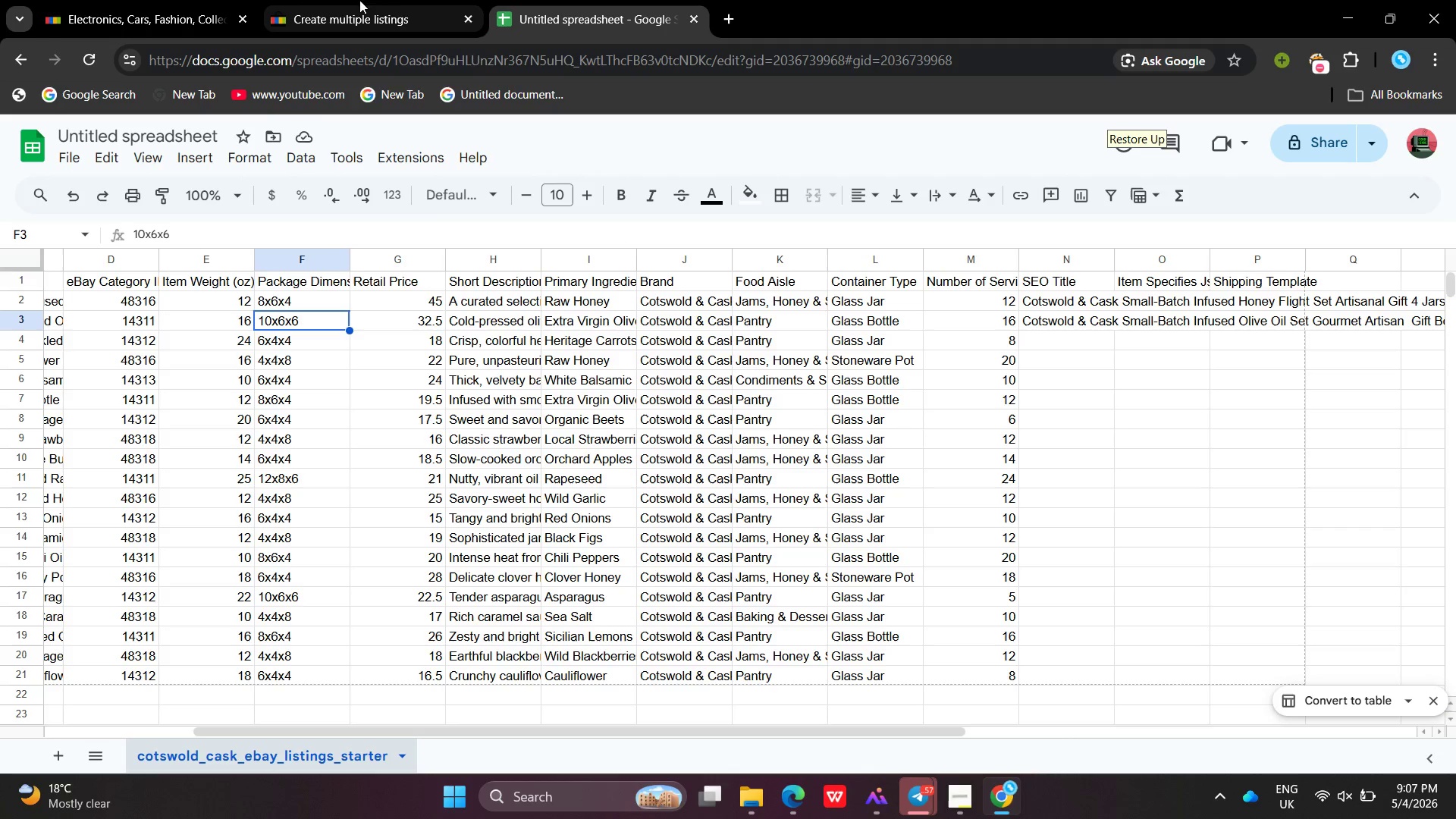 
left_click([574, 0])
 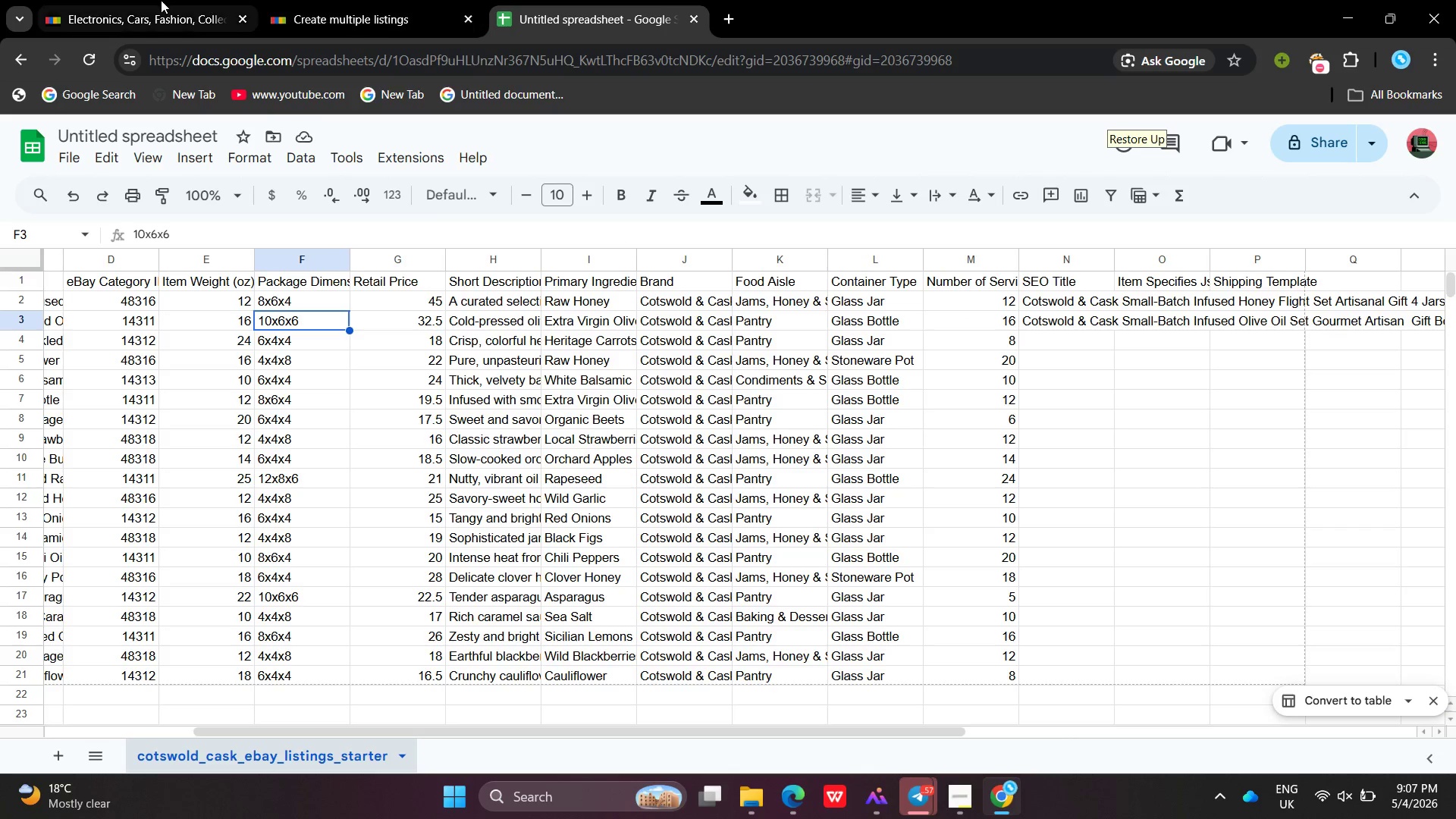 
left_click([161, 0])
 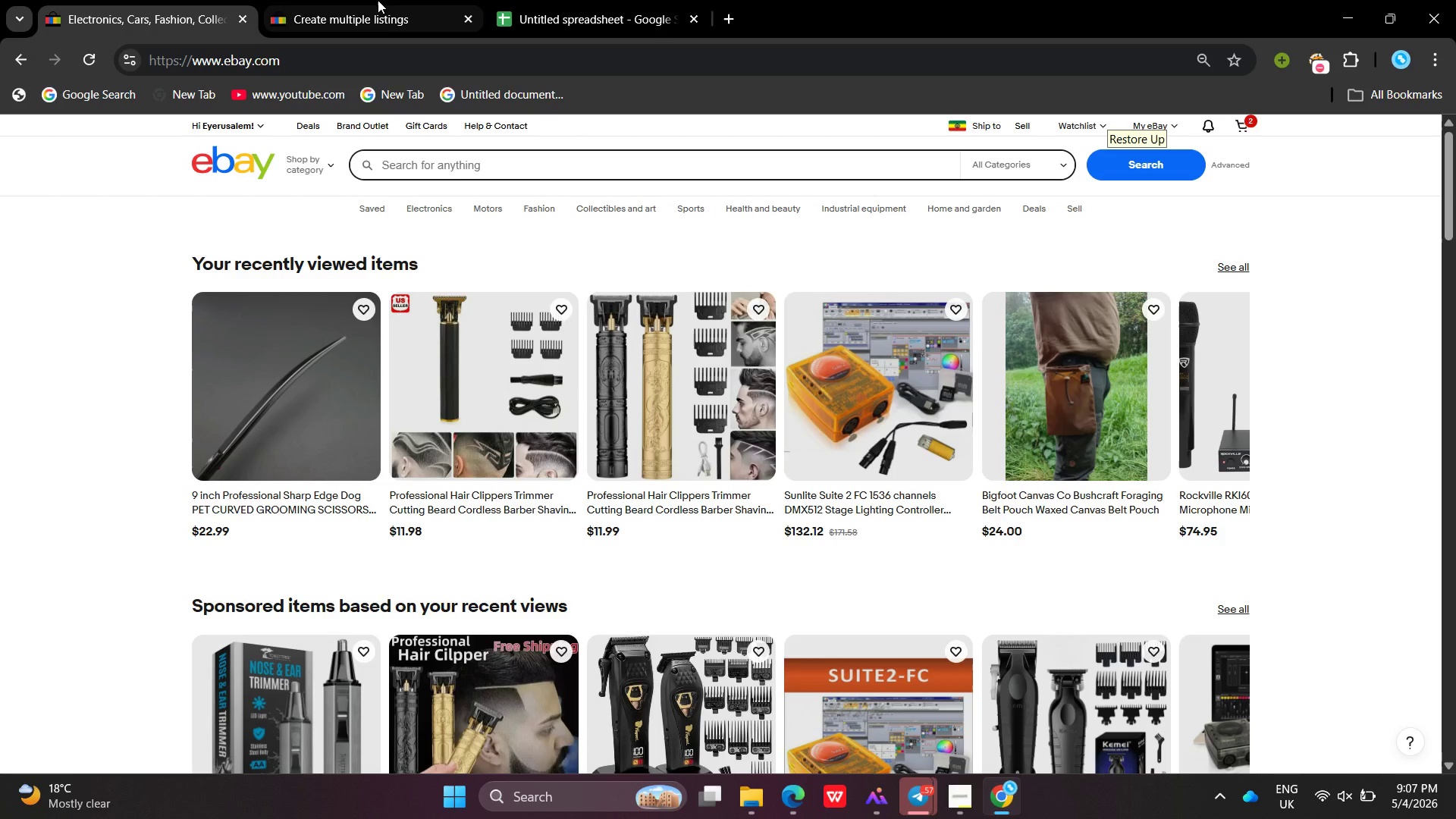 
left_click([378, 0])
 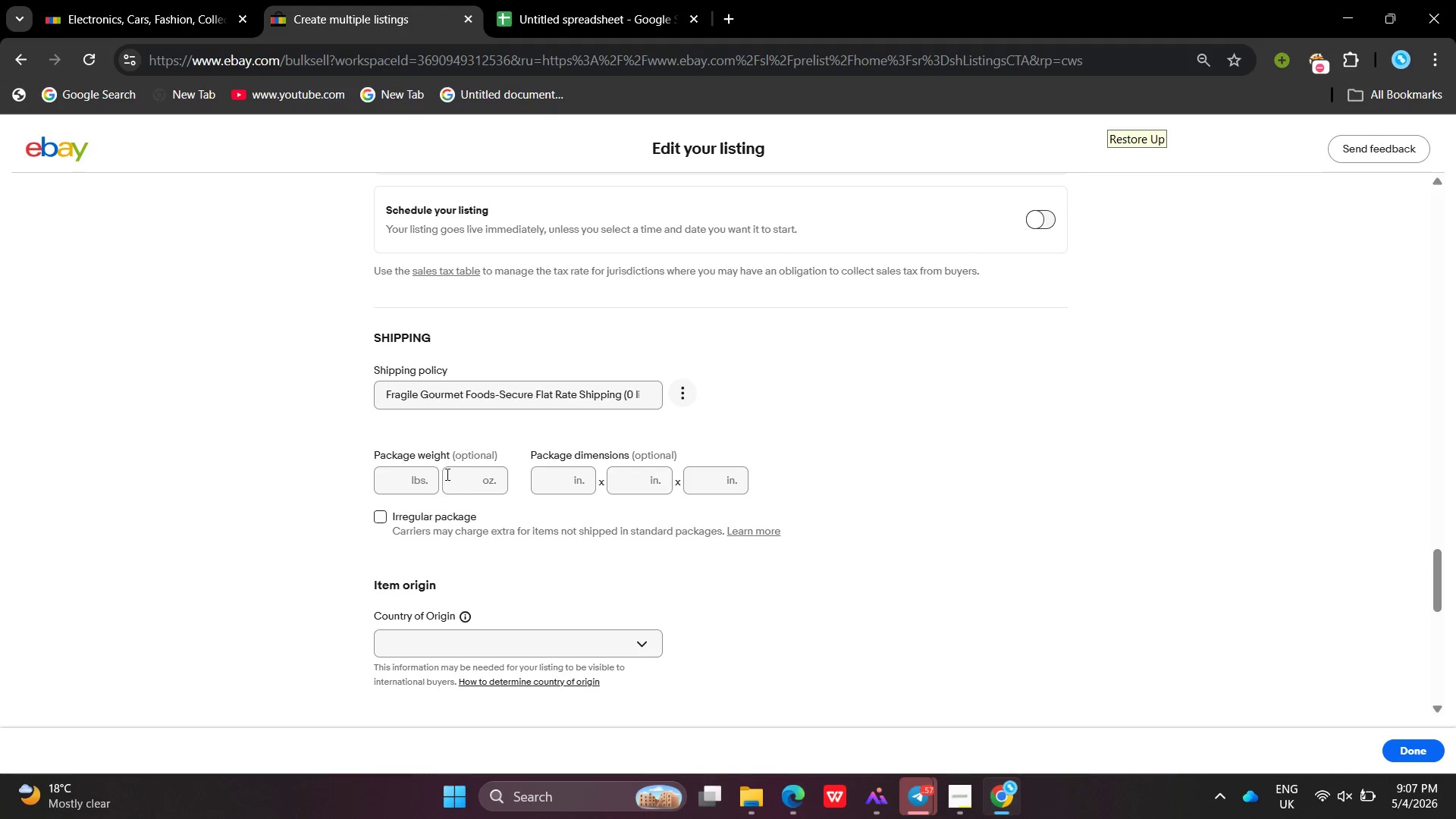 
left_click([453, 479])
 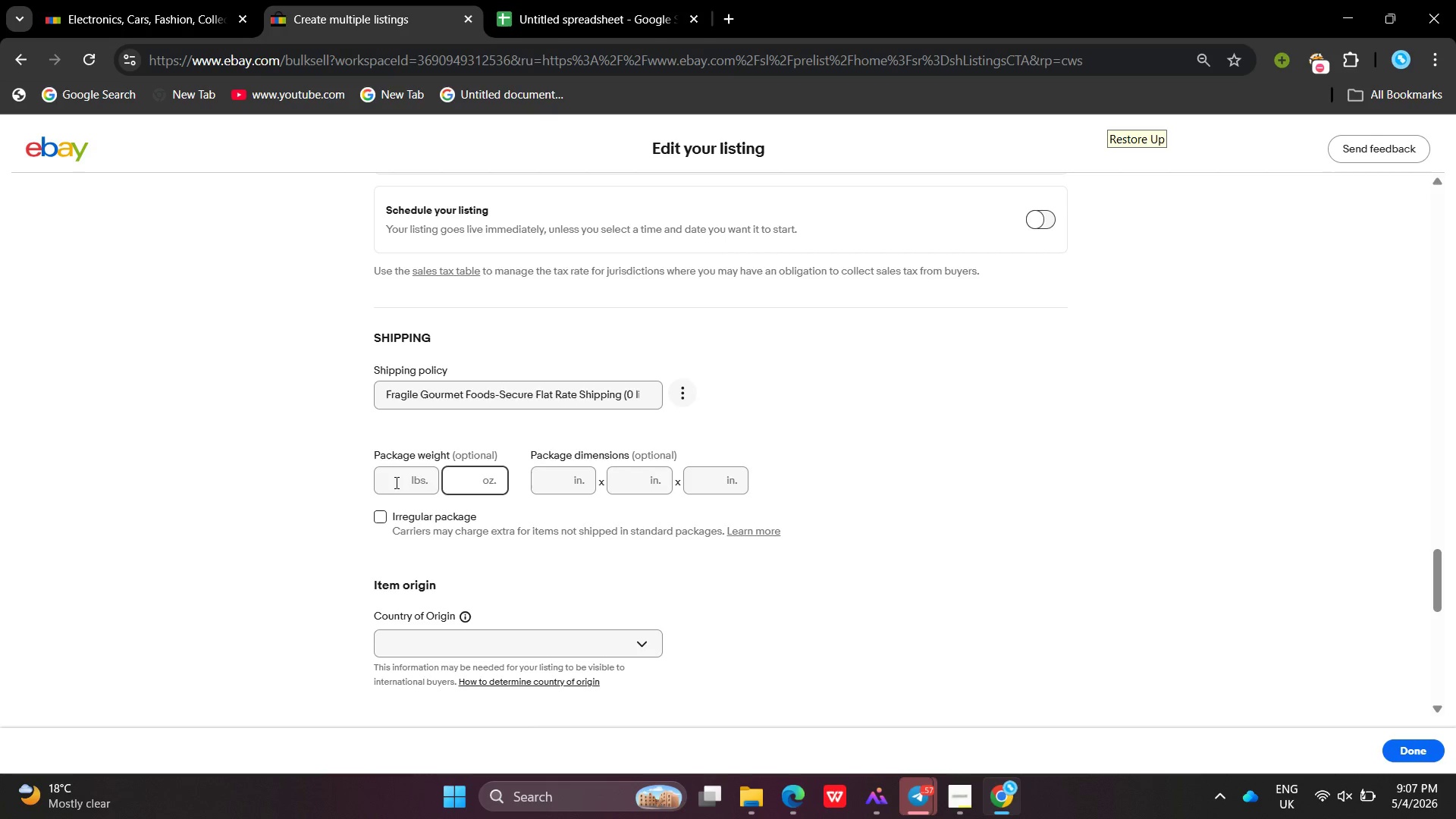 
left_click([395, 482])
 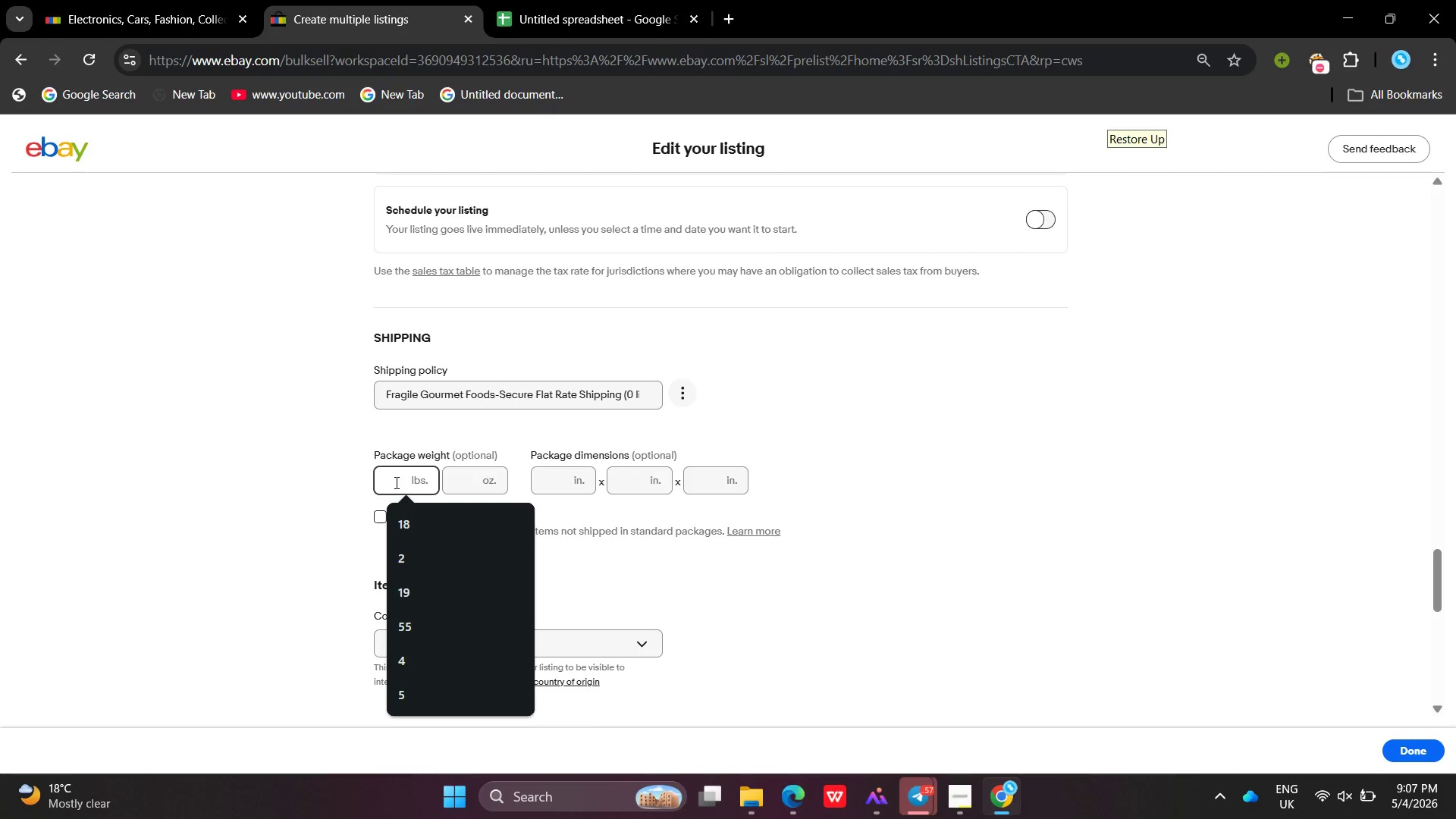 
type(16)
 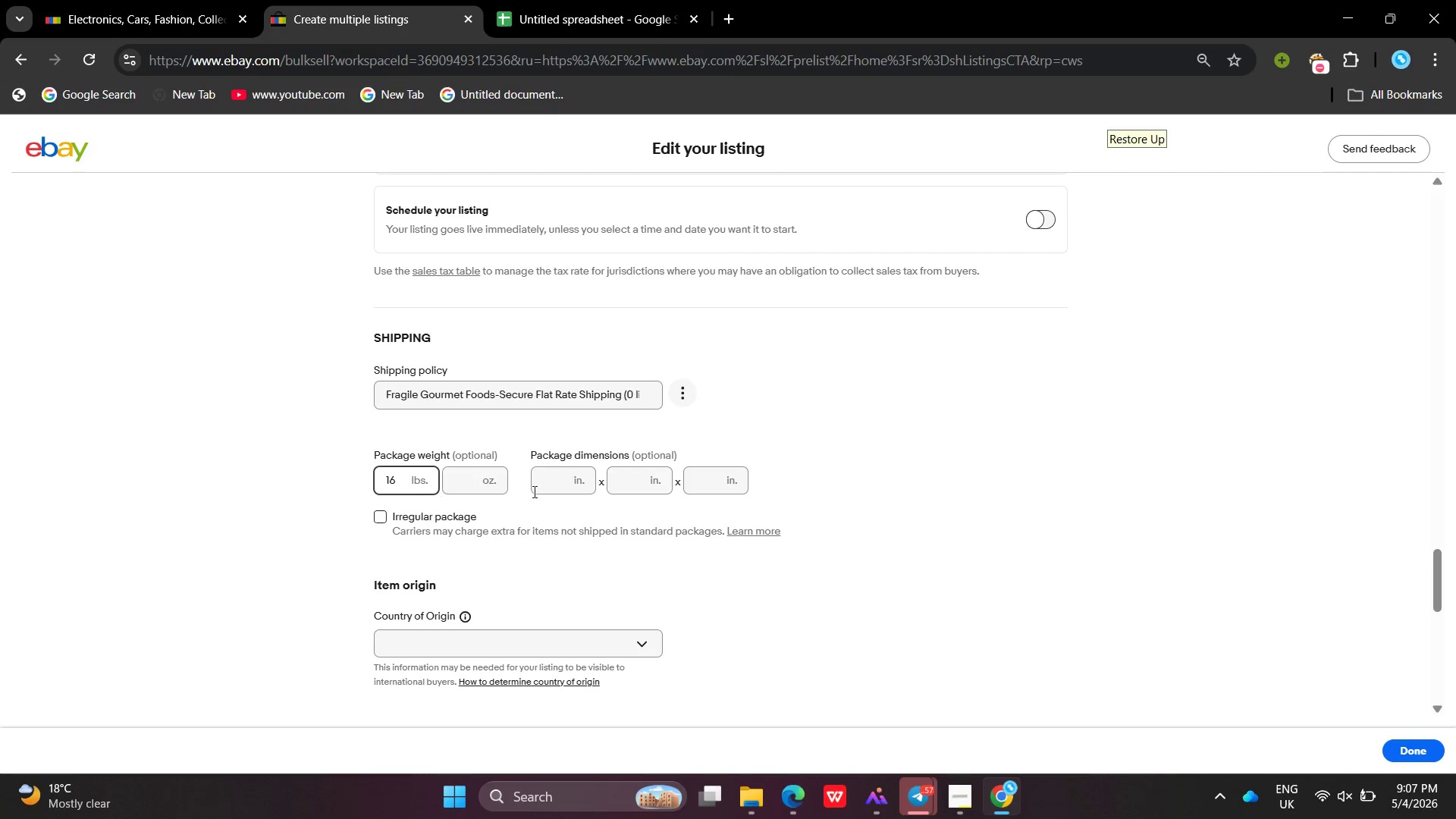 
left_click([567, 486])
 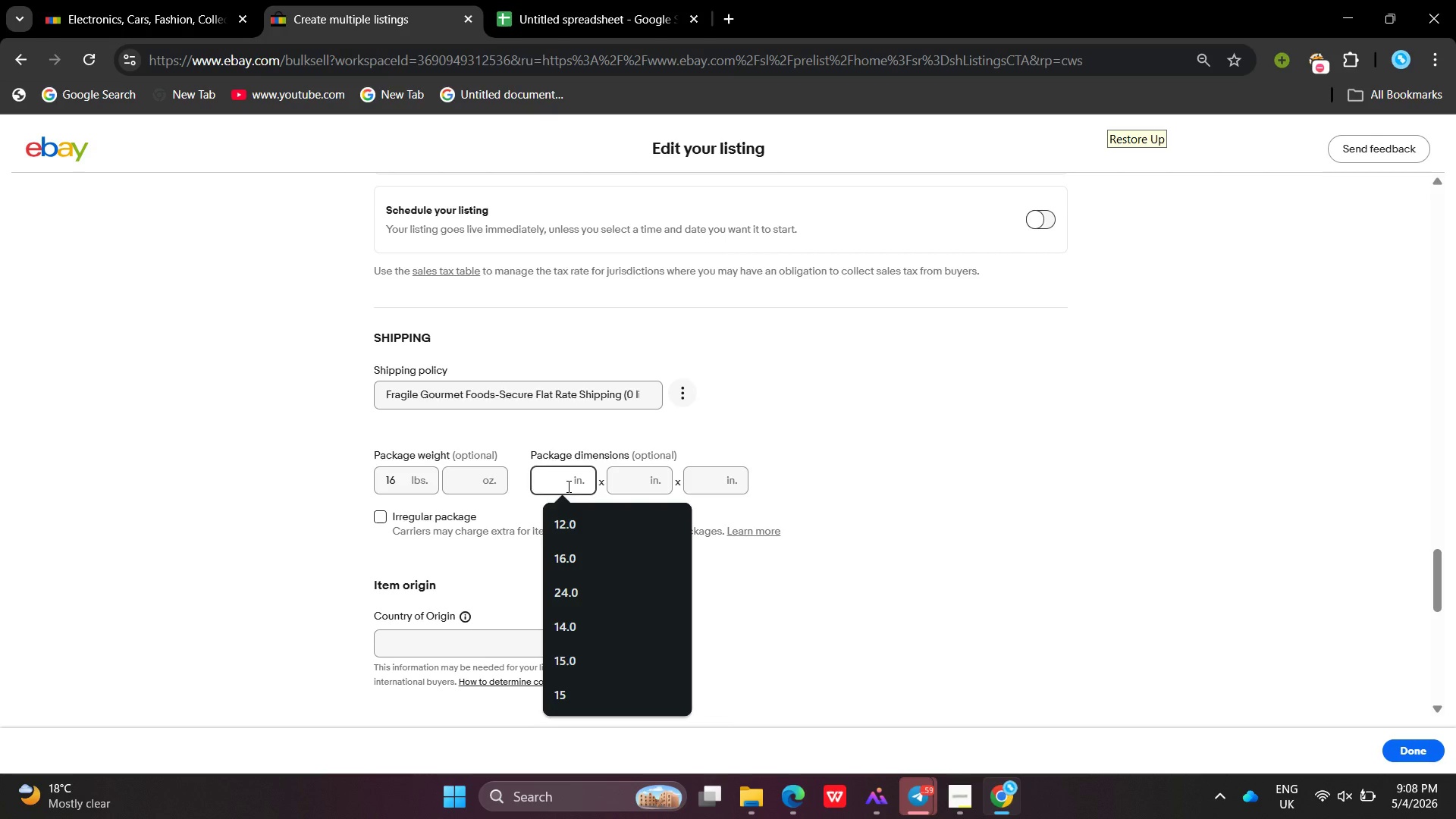 
wait(47.16)
 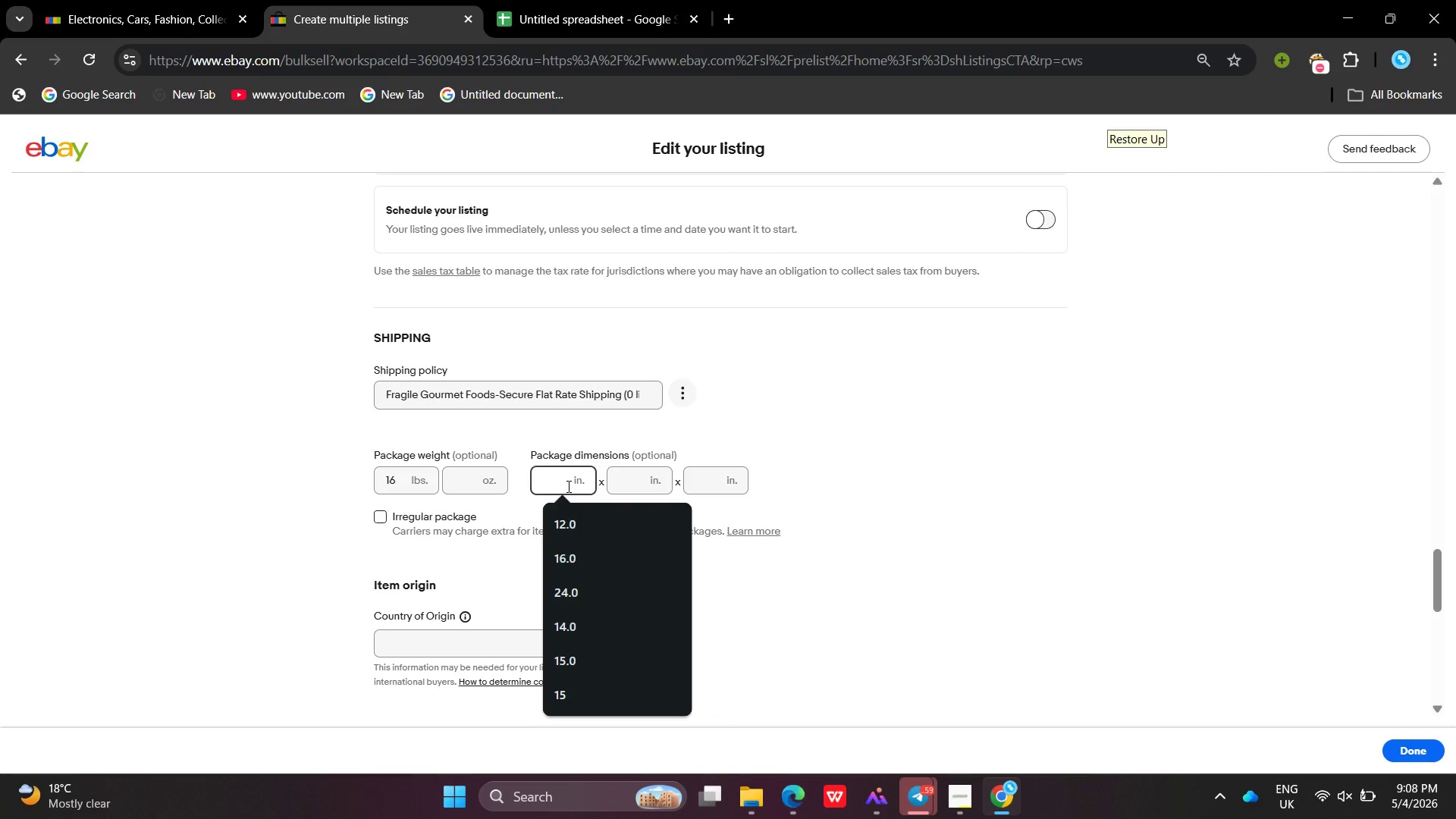 
left_click([500, 0])
 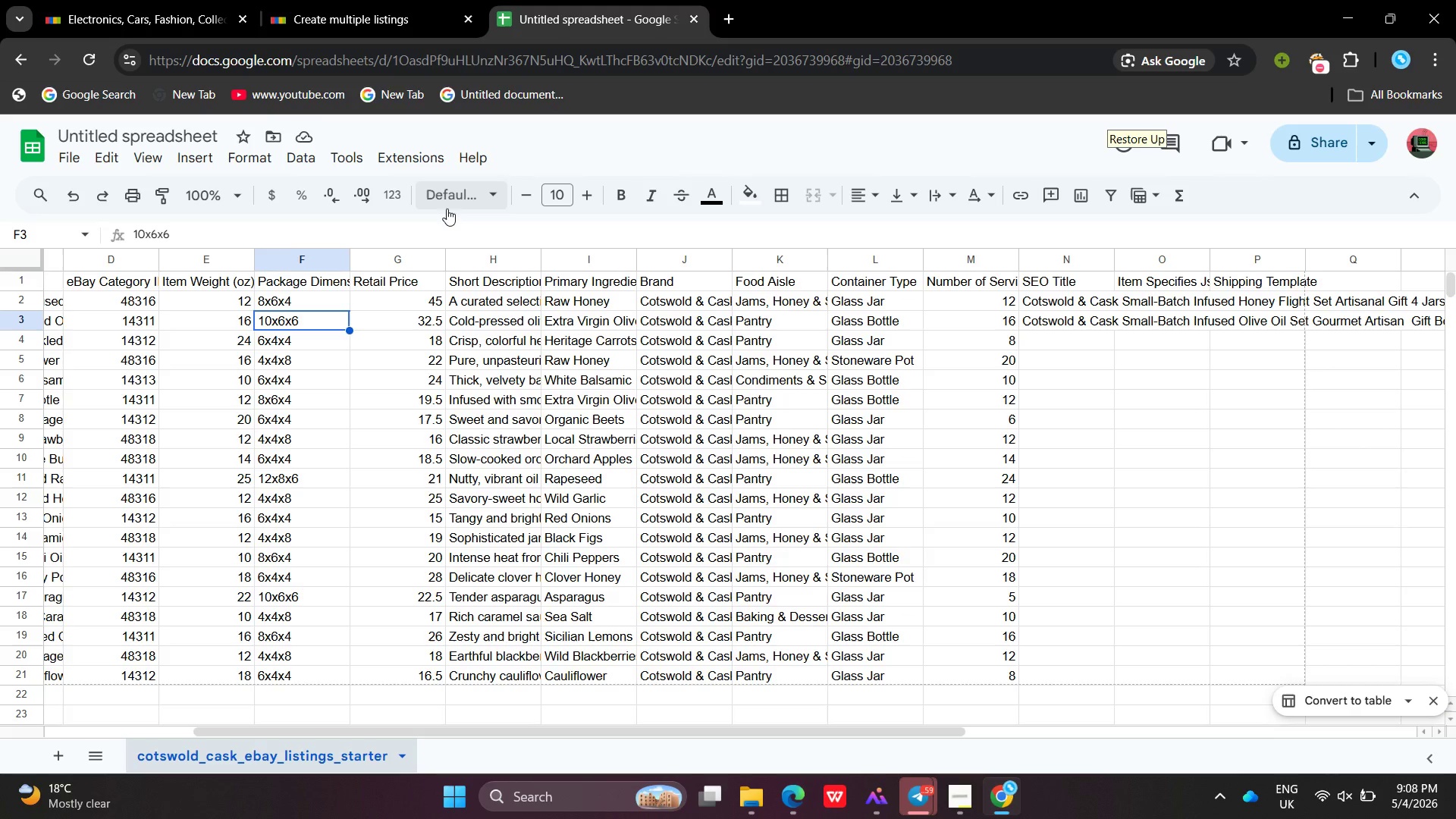 
left_click([234, 0])
 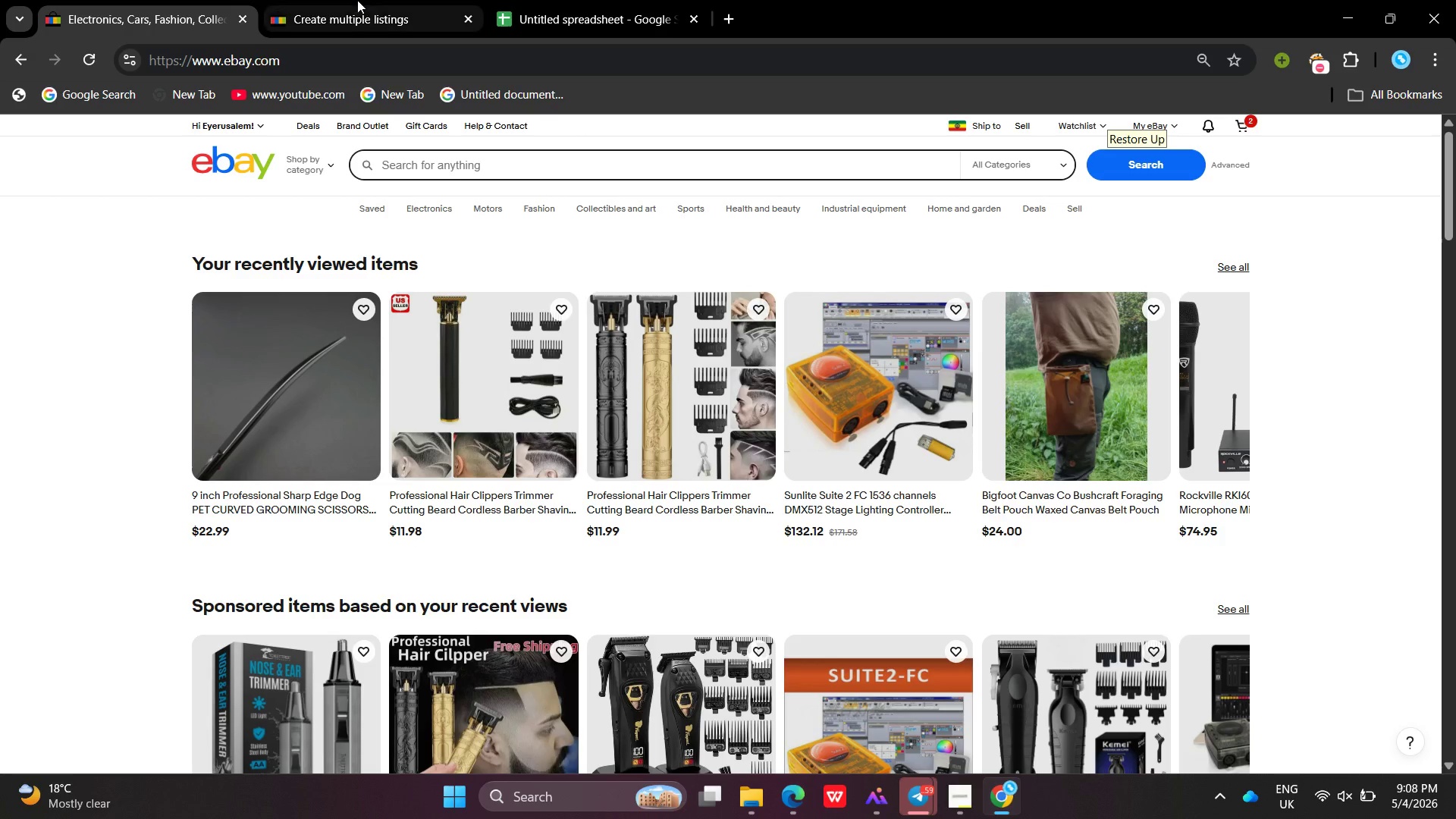 
left_click([357, 0])
 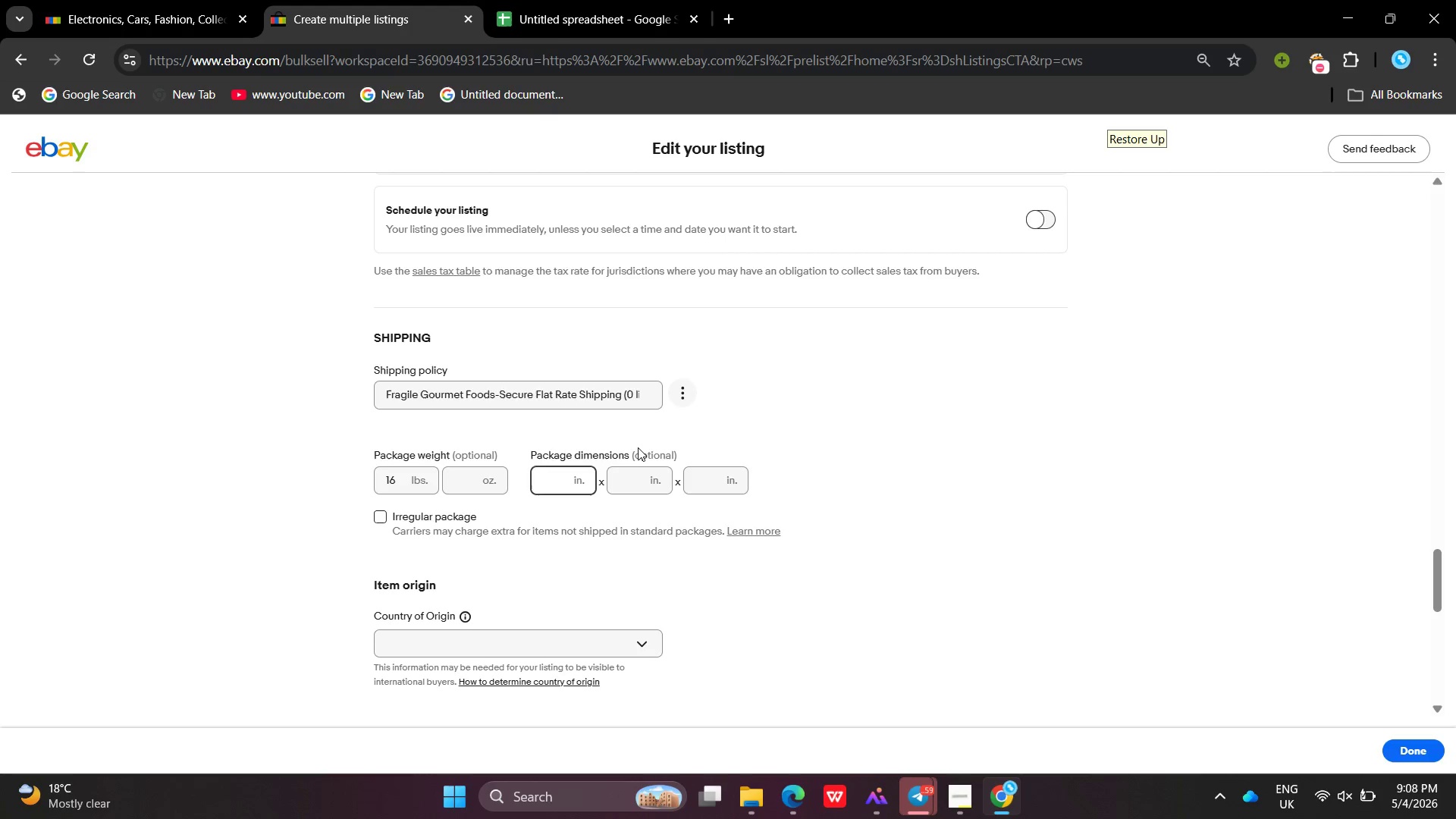 
type(10)
 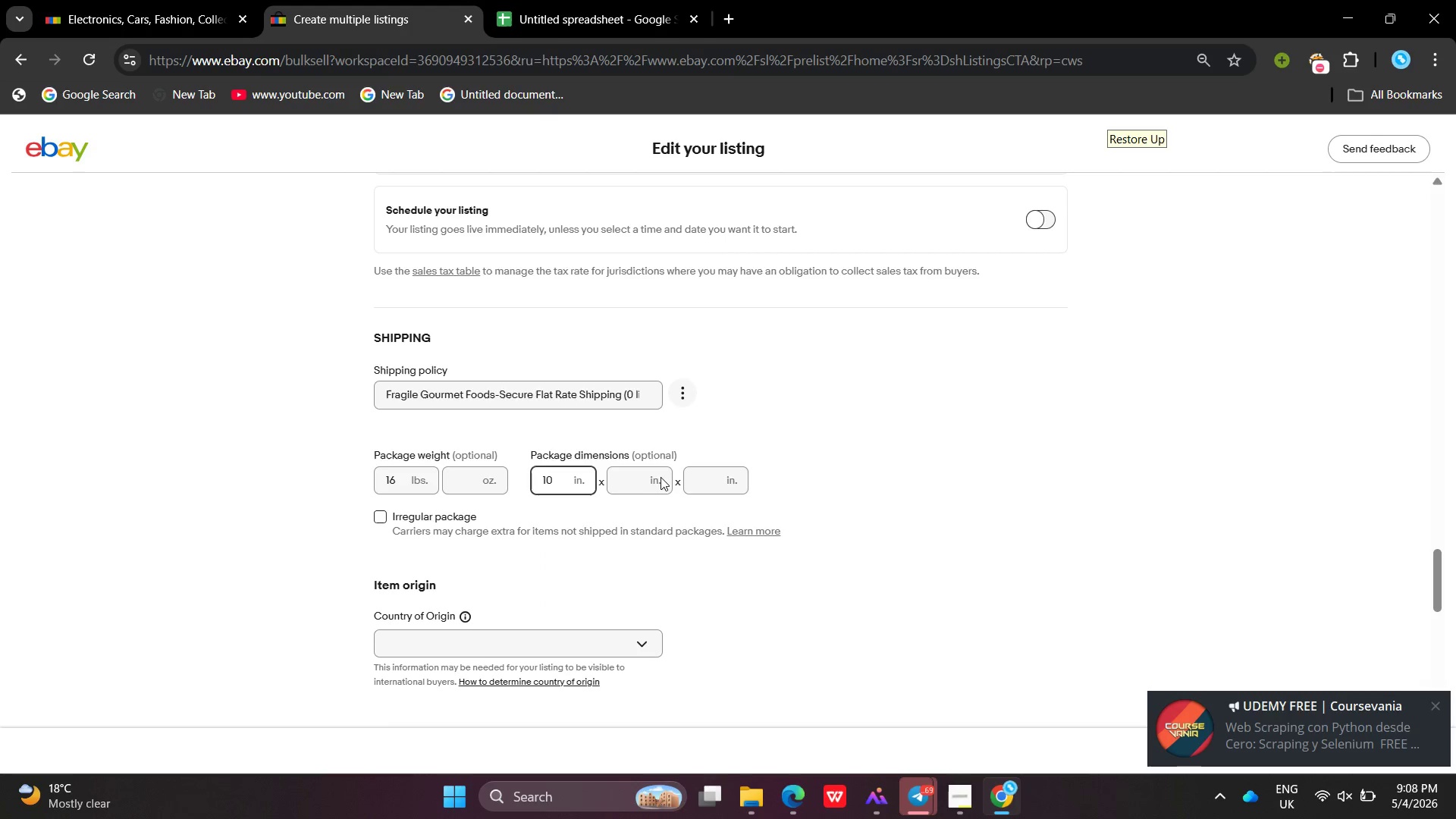 
left_click([638, 483])
 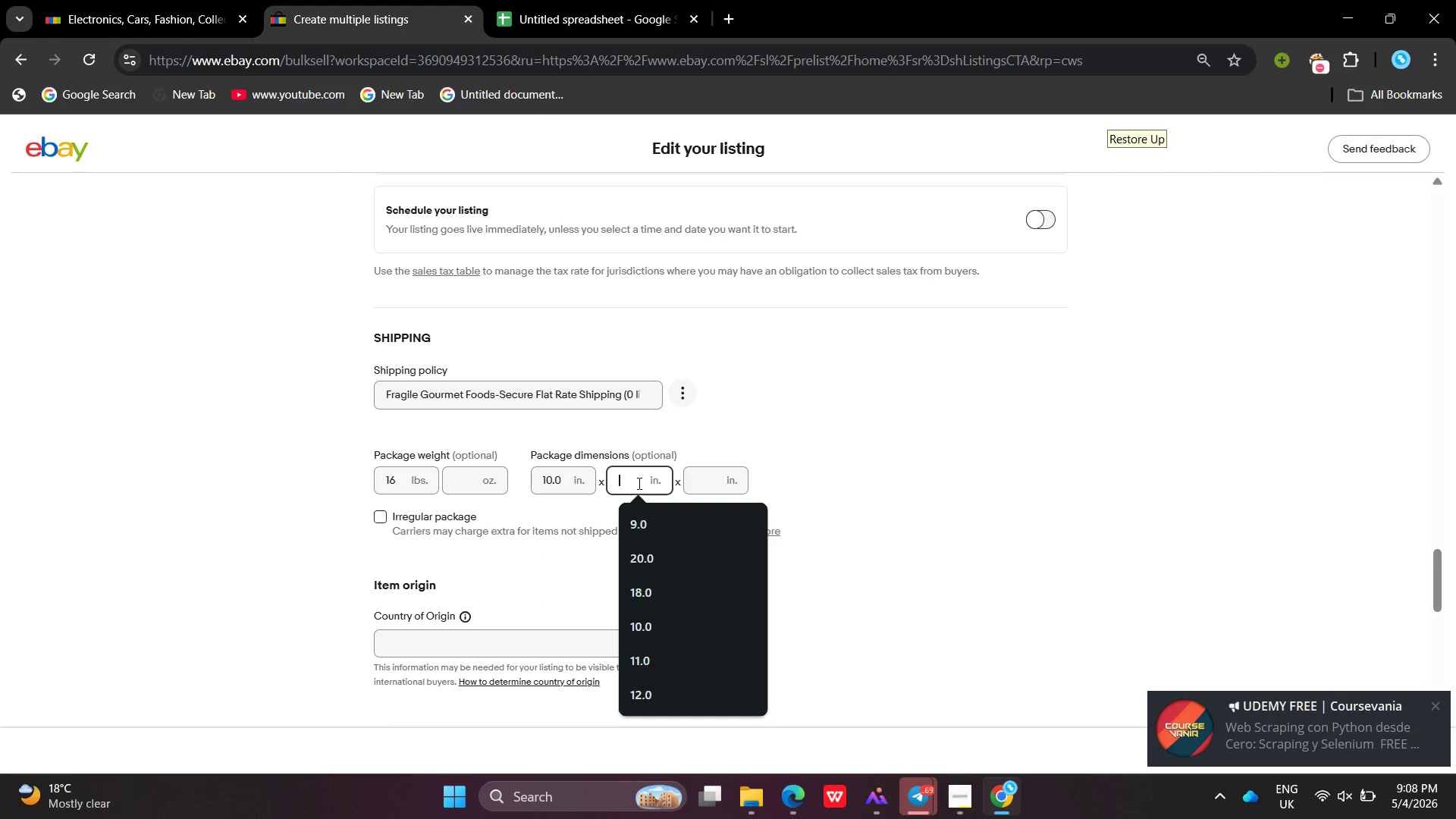 
key(6)
 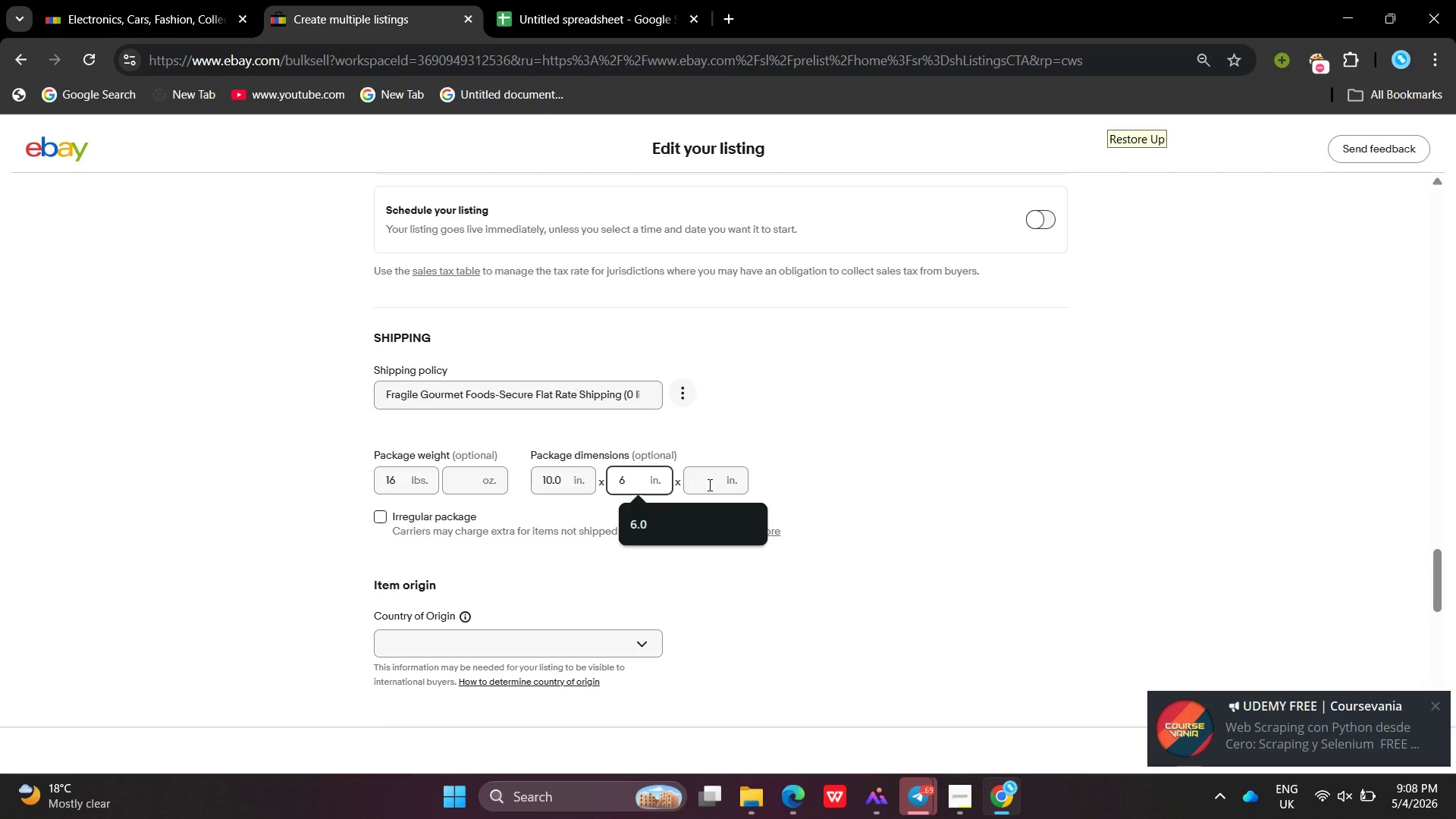 
left_click([711, 485])
 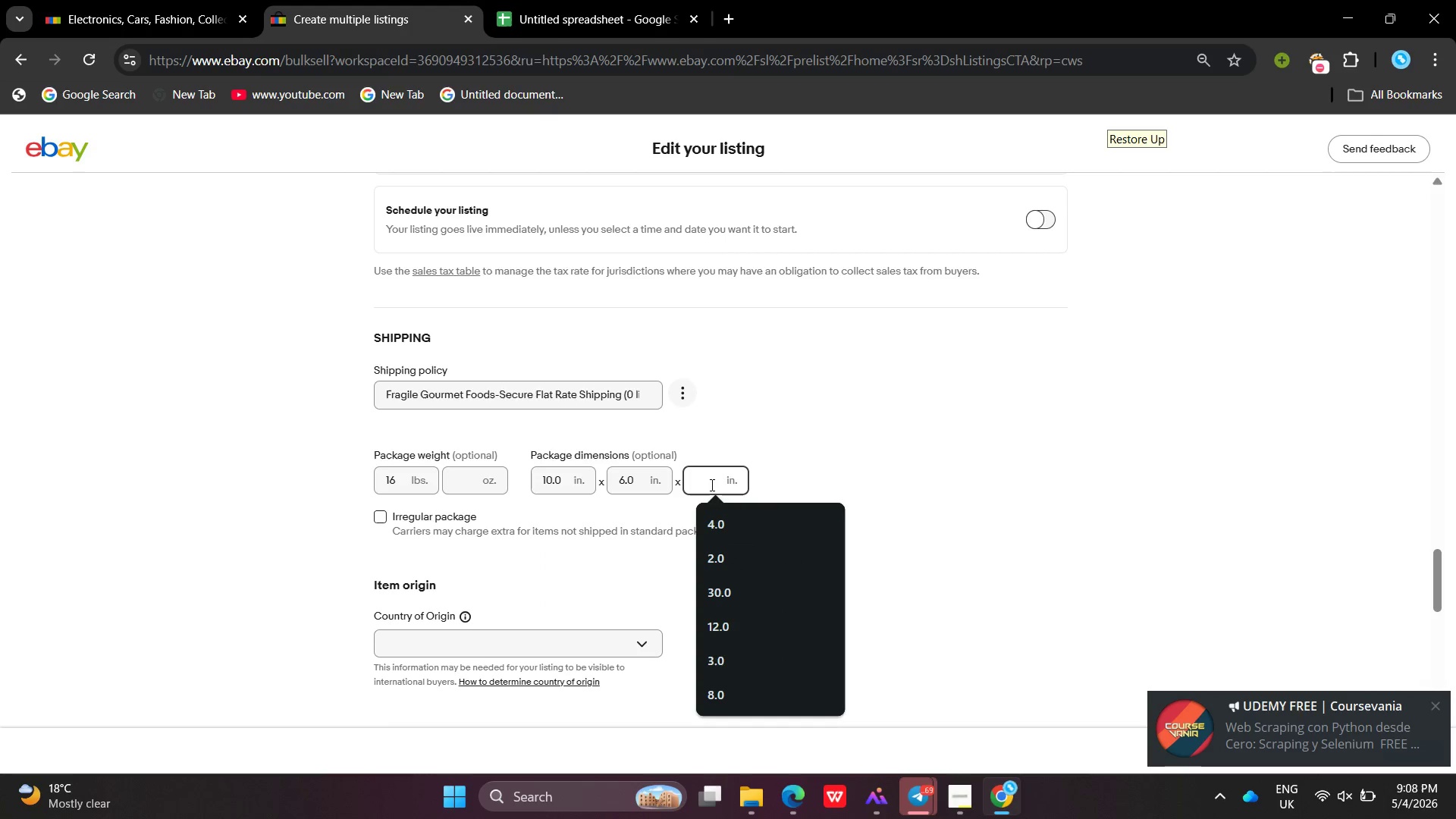 
key(6)
 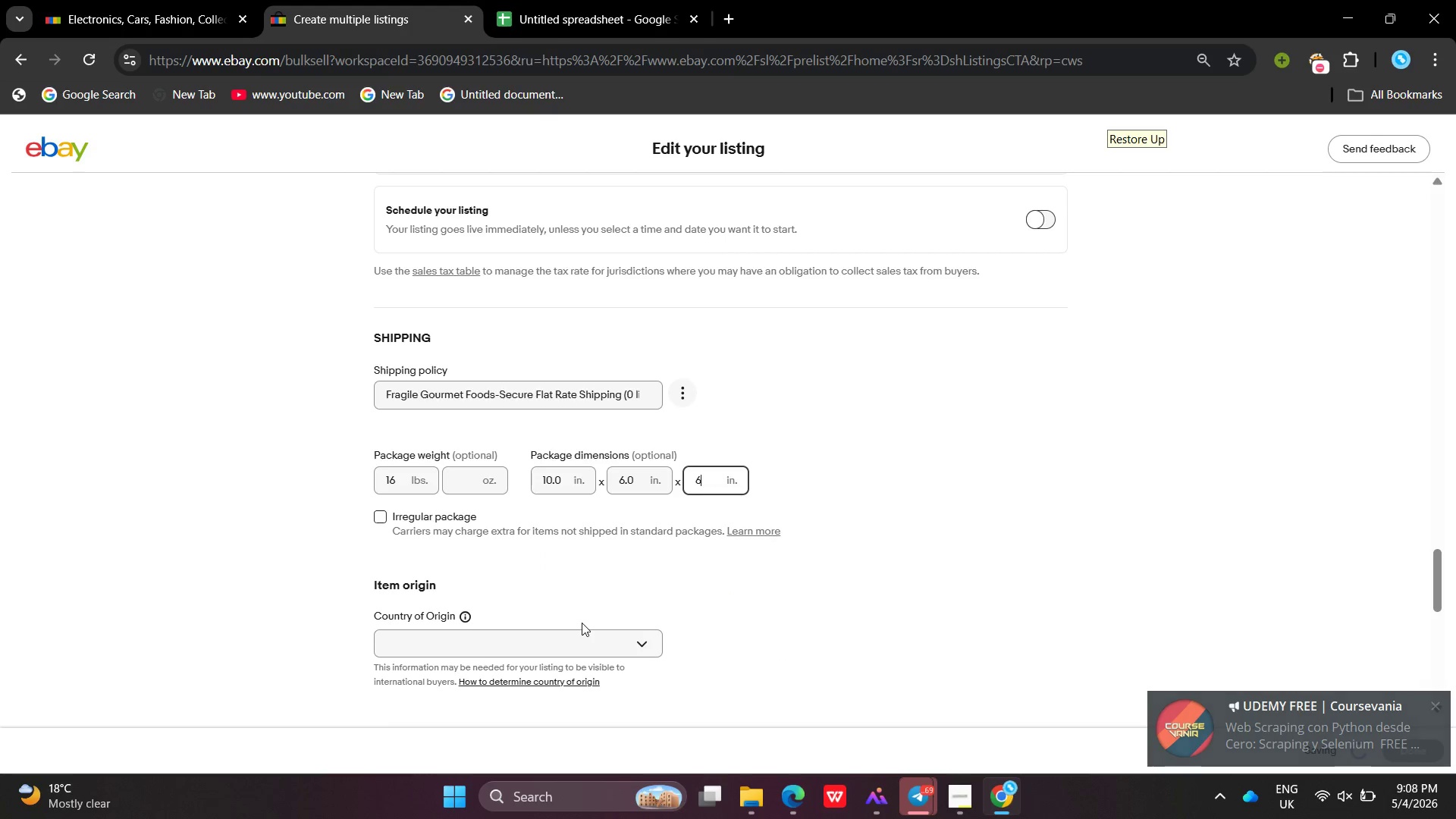 
left_click([589, 632])
 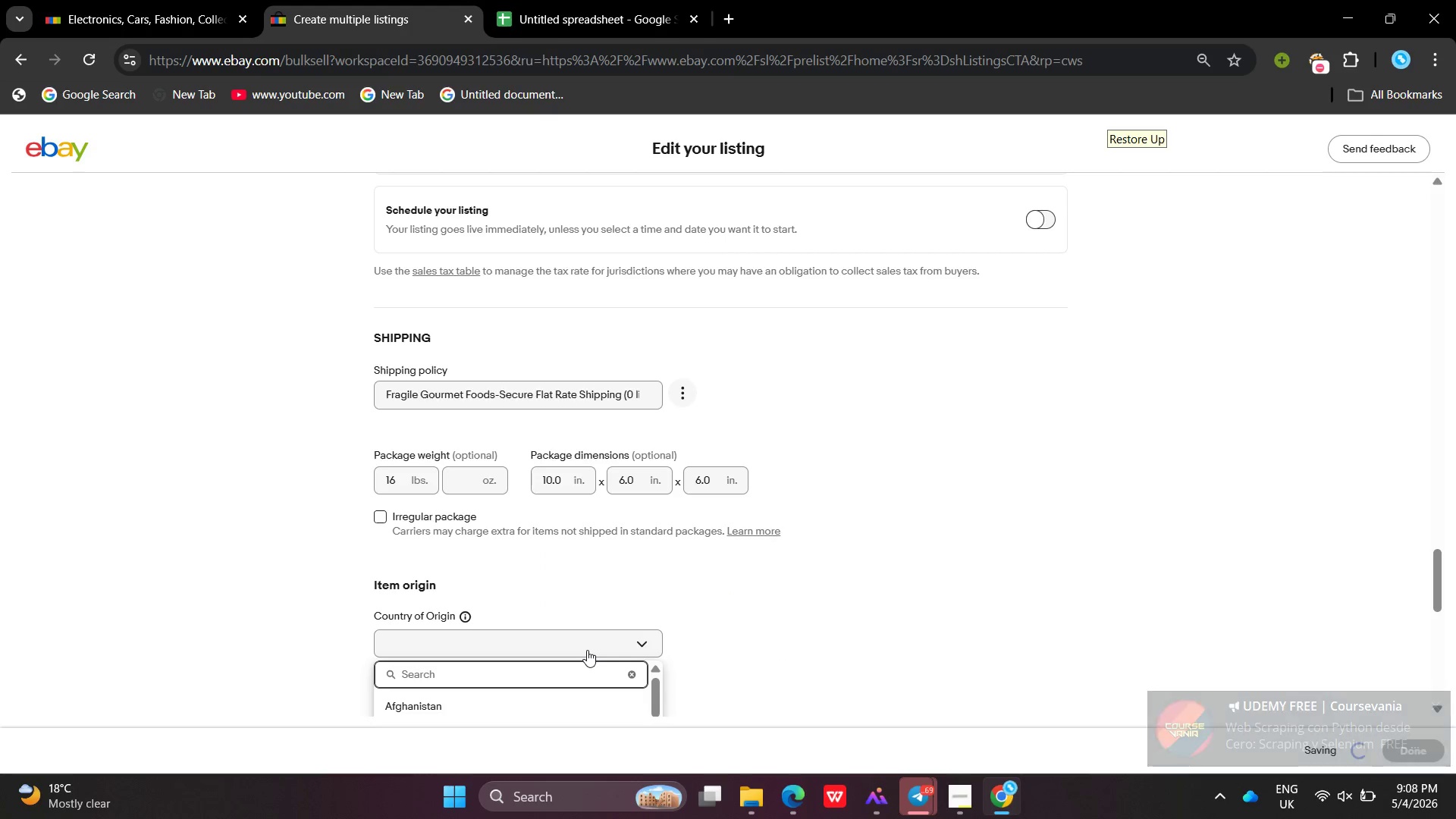 
type(United States])
key(Backspace)
 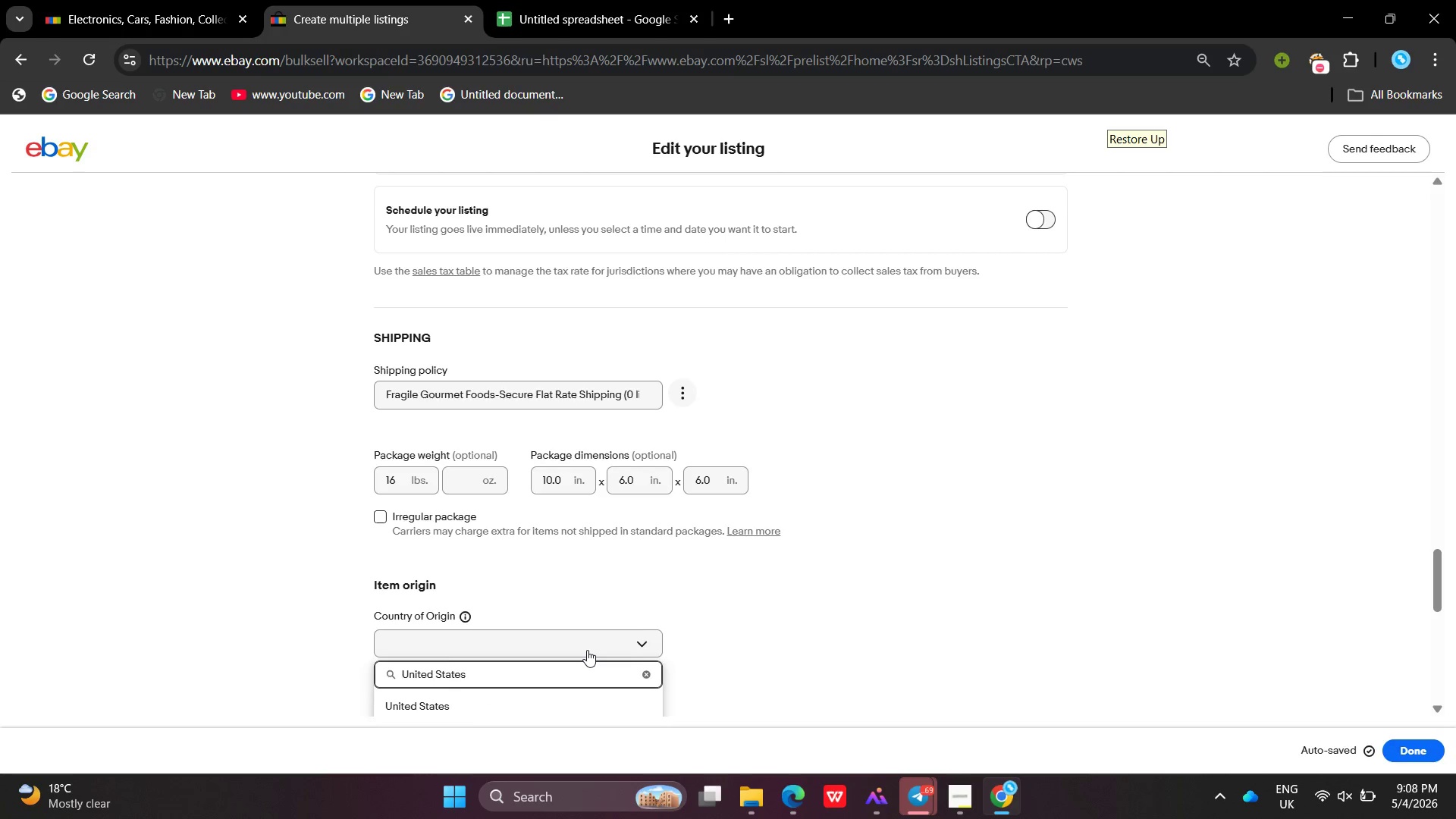 
key(Enter)
 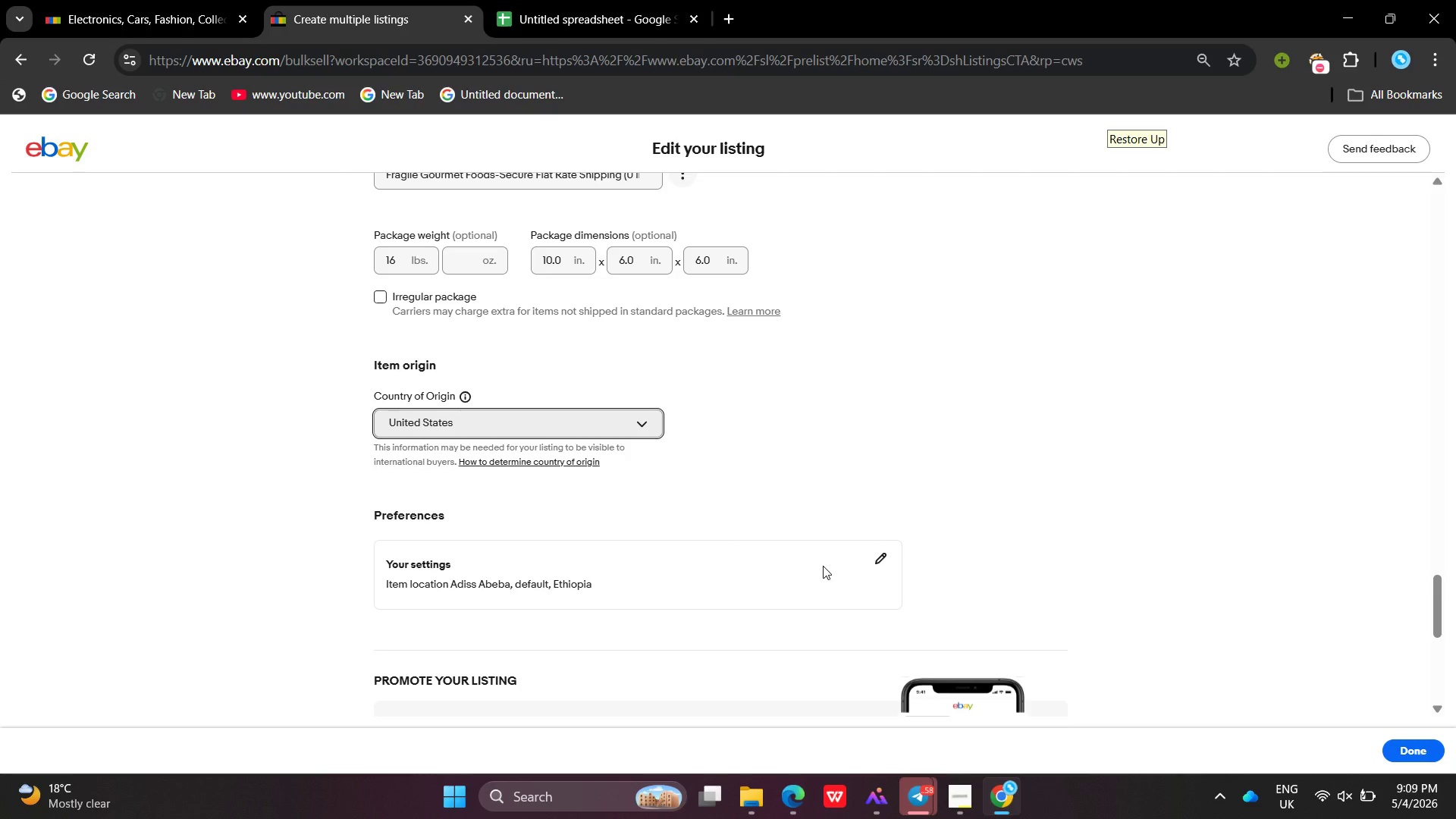 
wait(55.41)
 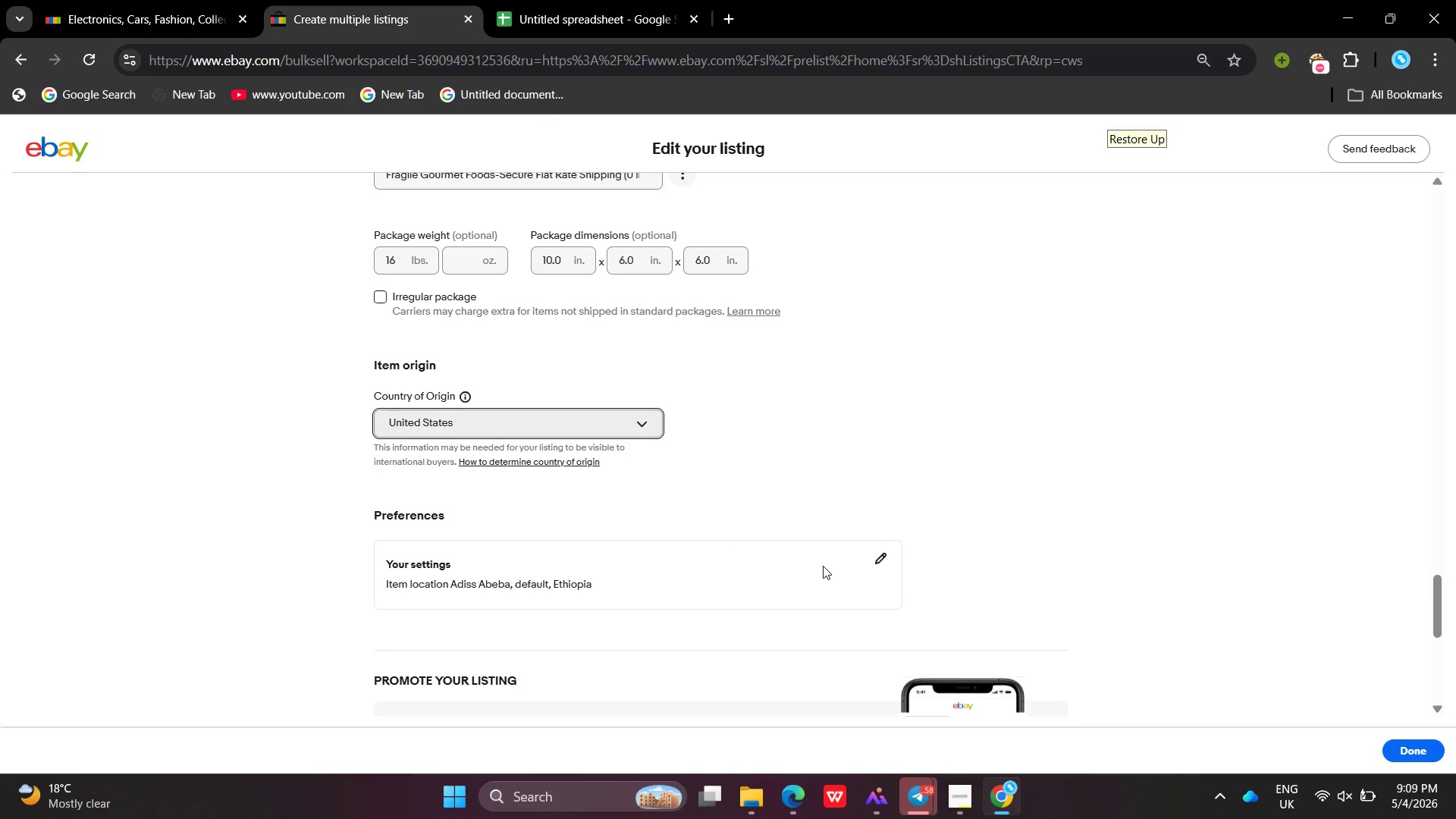 
scroll: coordinate [909, 528], scroll_direction: up, amount: 3.0
 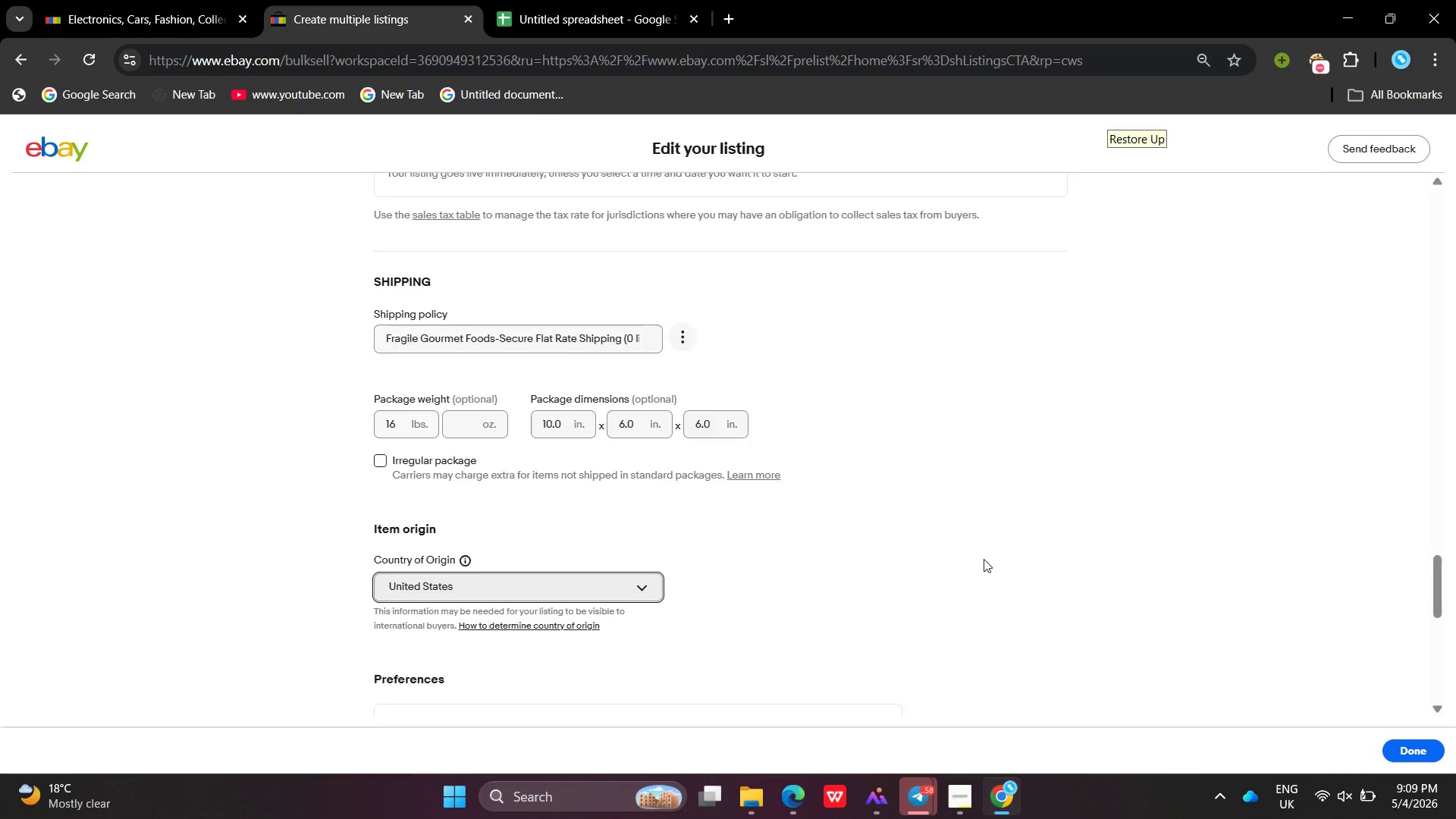 
scroll: coordinate [984, 560], scroll_direction: down, amount: 1.0
 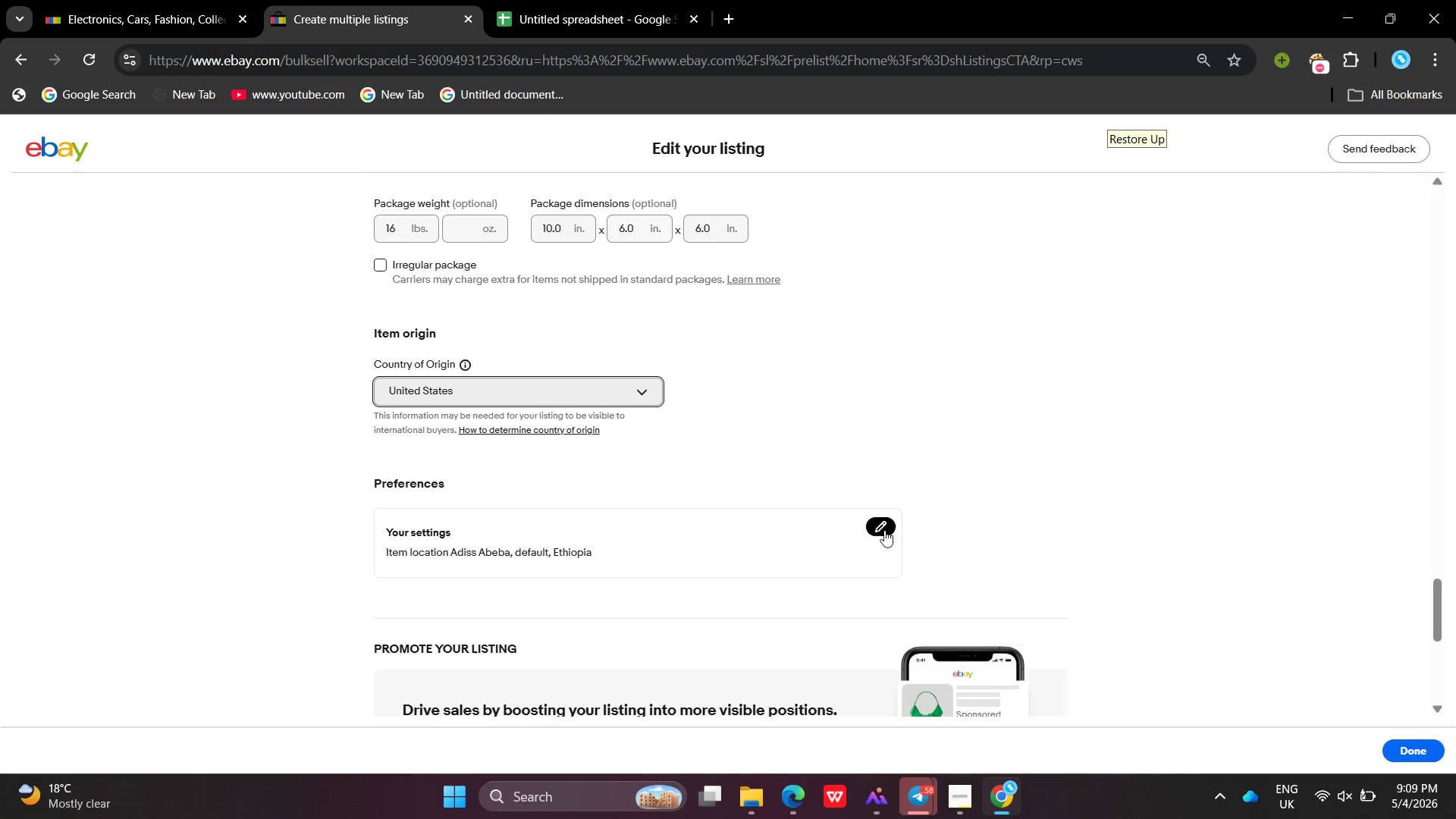 
left_click([882, 529])
 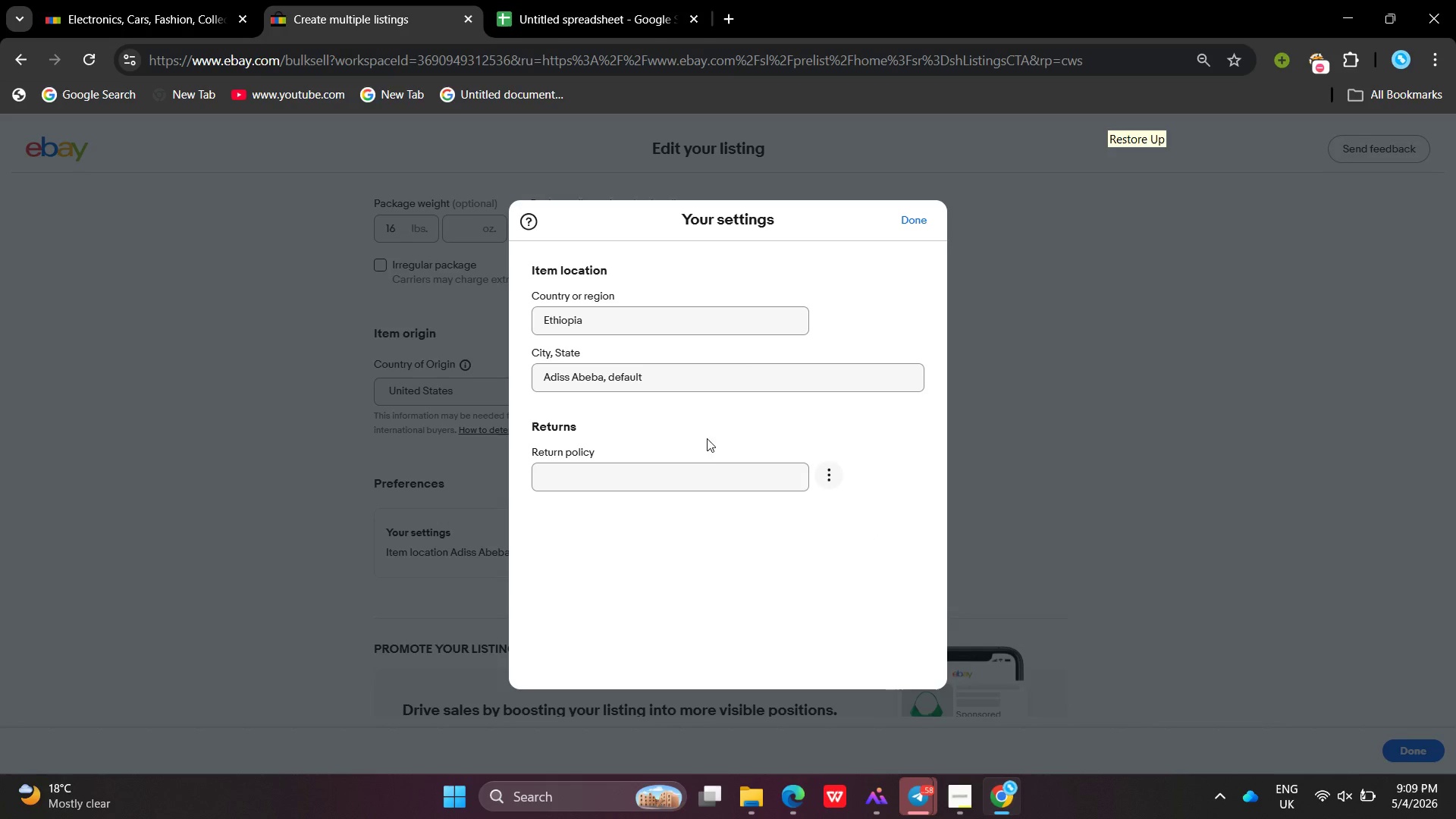 
left_click([707, 469])
 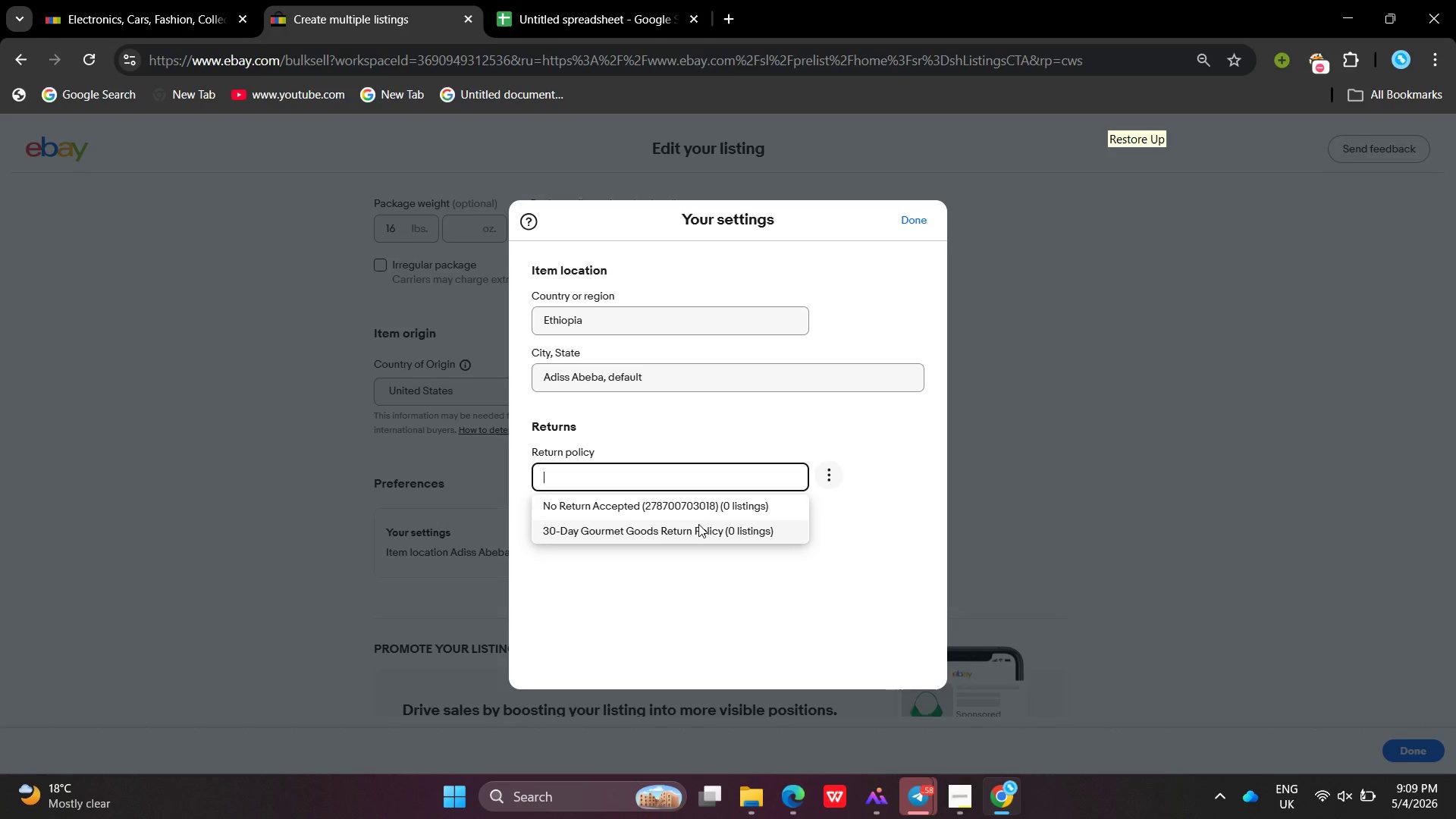 
left_click([698, 524])